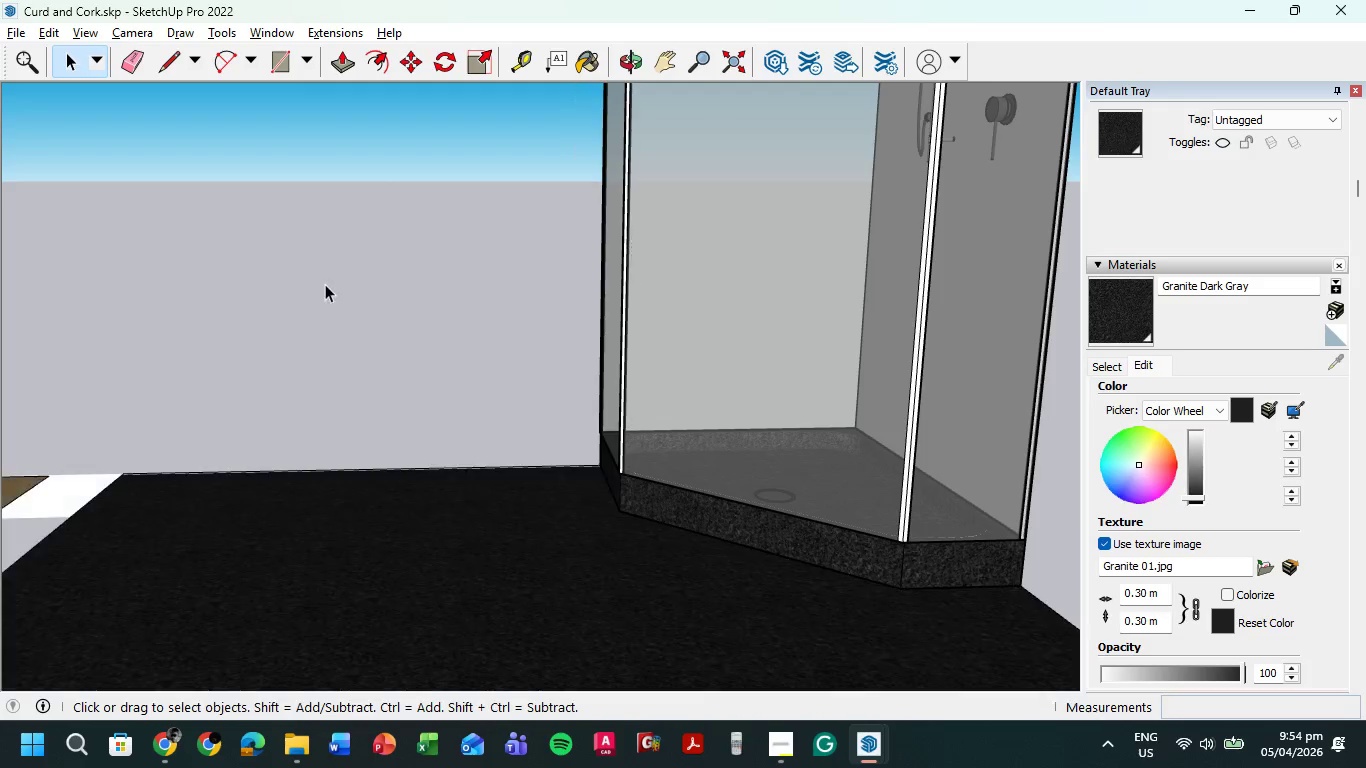 
triple_click([325, 284])
 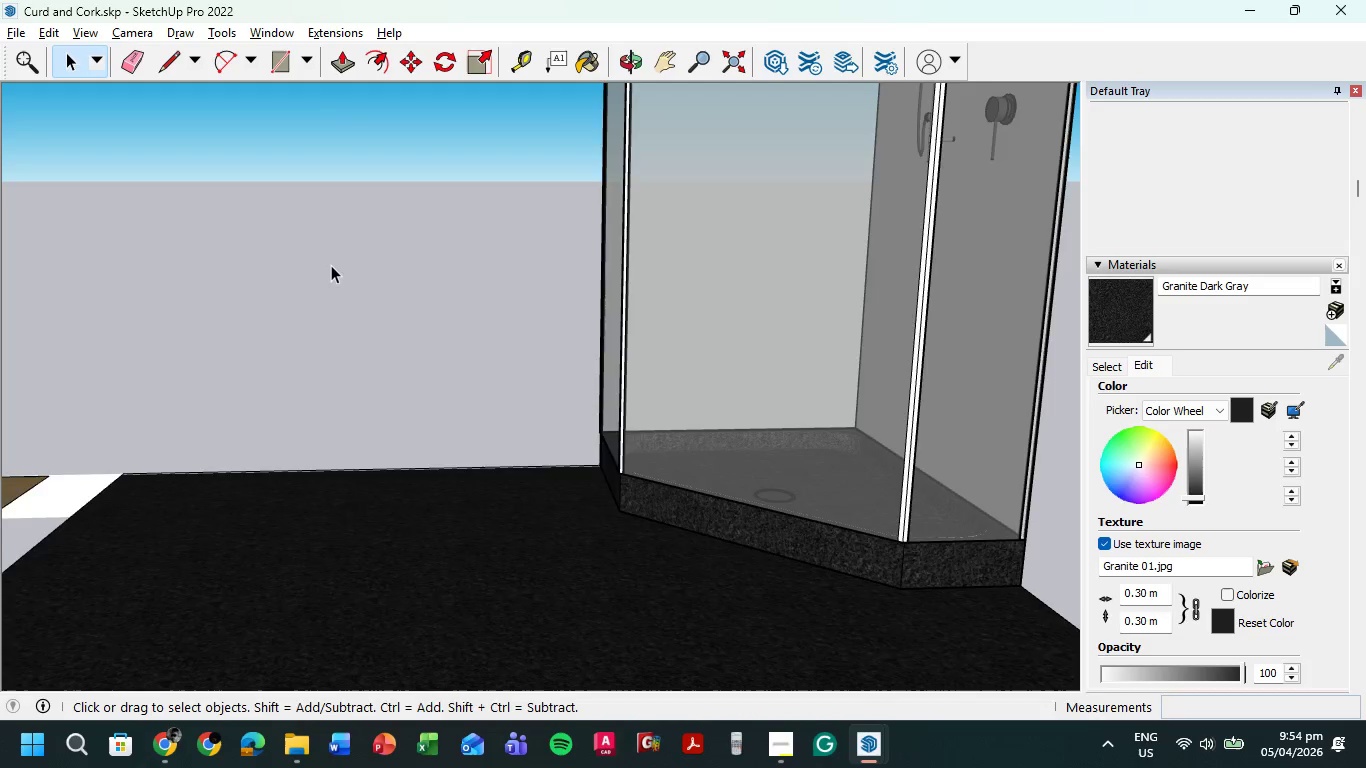 
scroll: coordinate [303, 376], scroll_direction: down, amount: 16.0
 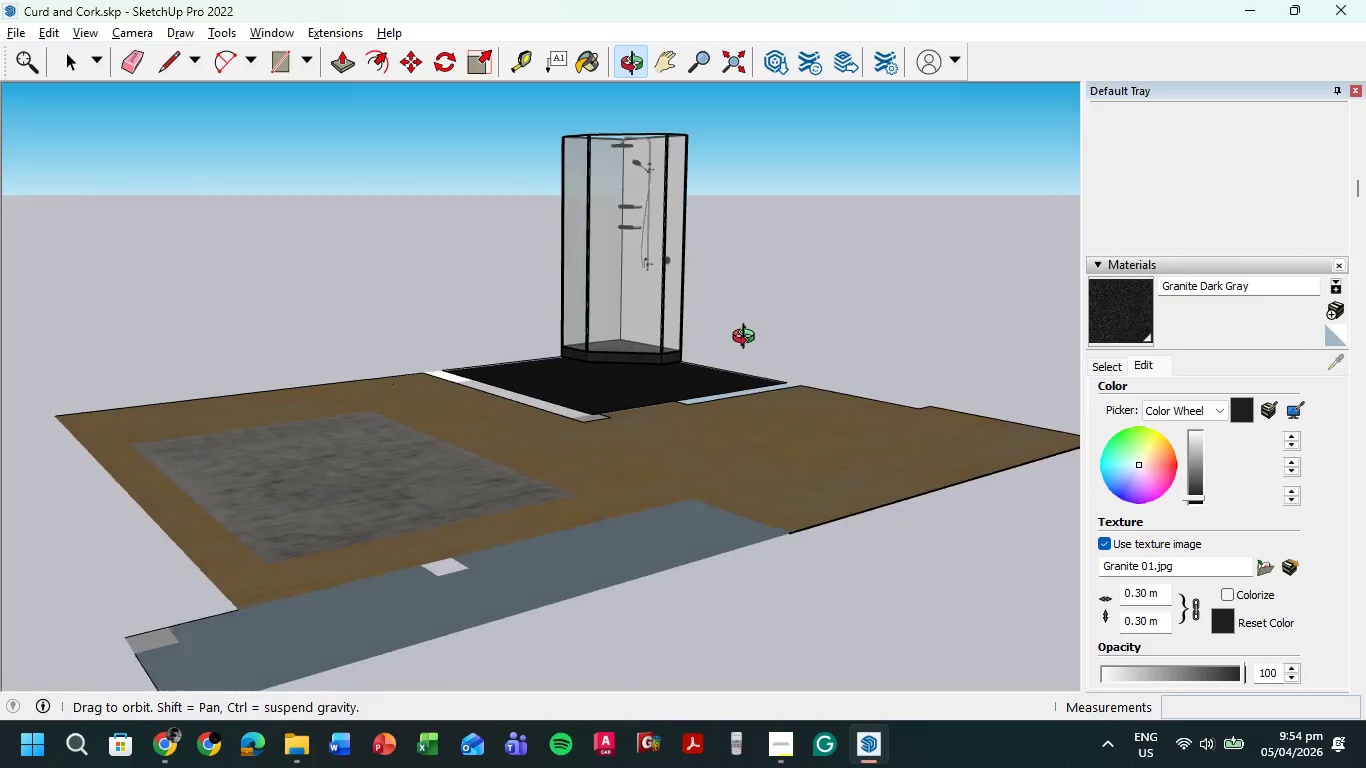 
wait(5.89)
 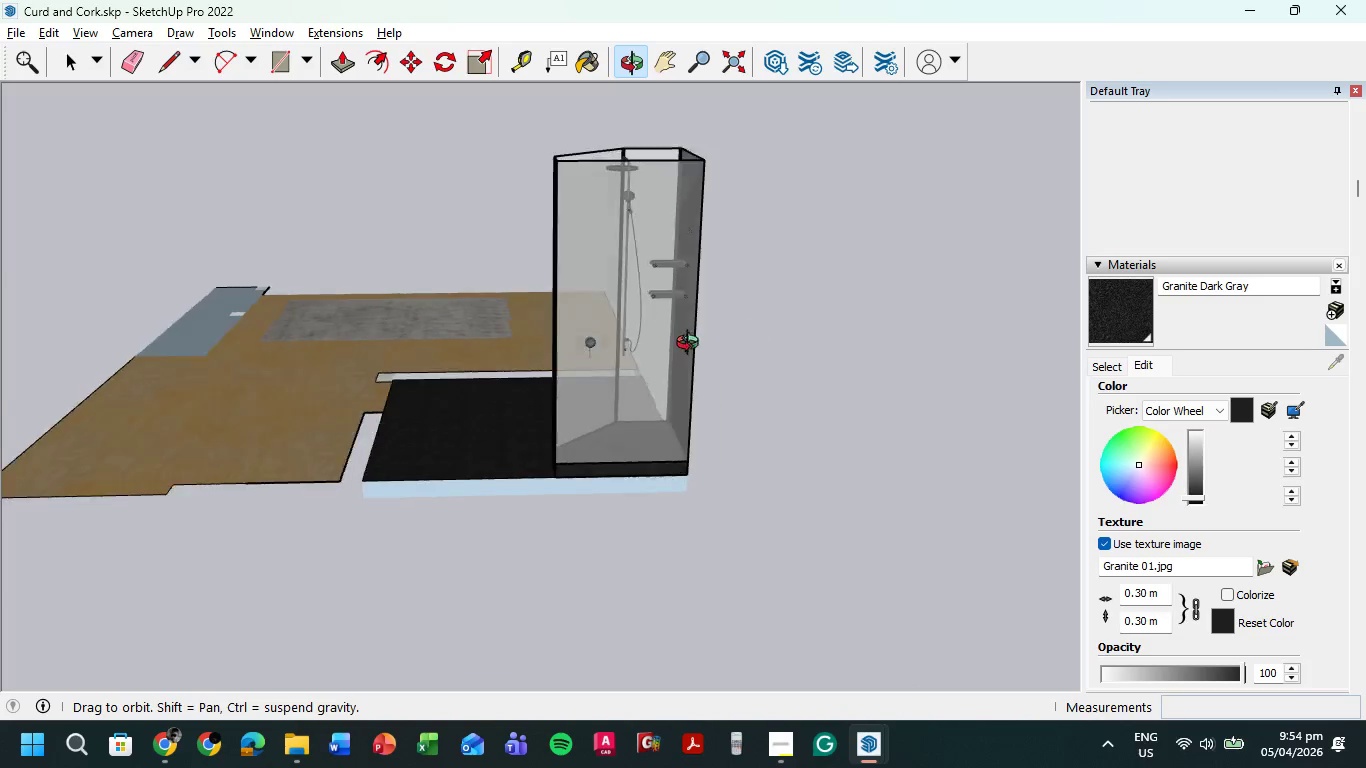 
key(Shift+ShiftLeft)
 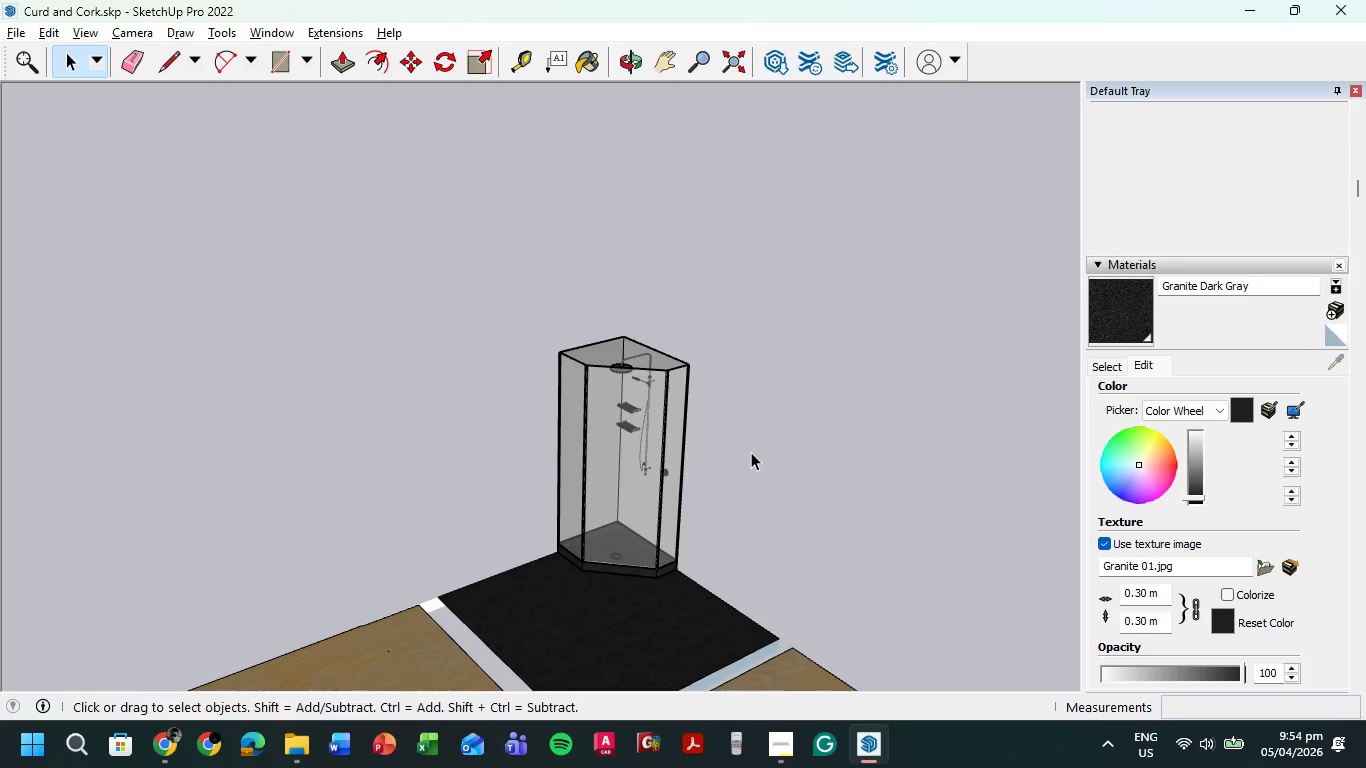 
scroll: coordinate [683, 592], scroll_direction: up, amount: 8.0
 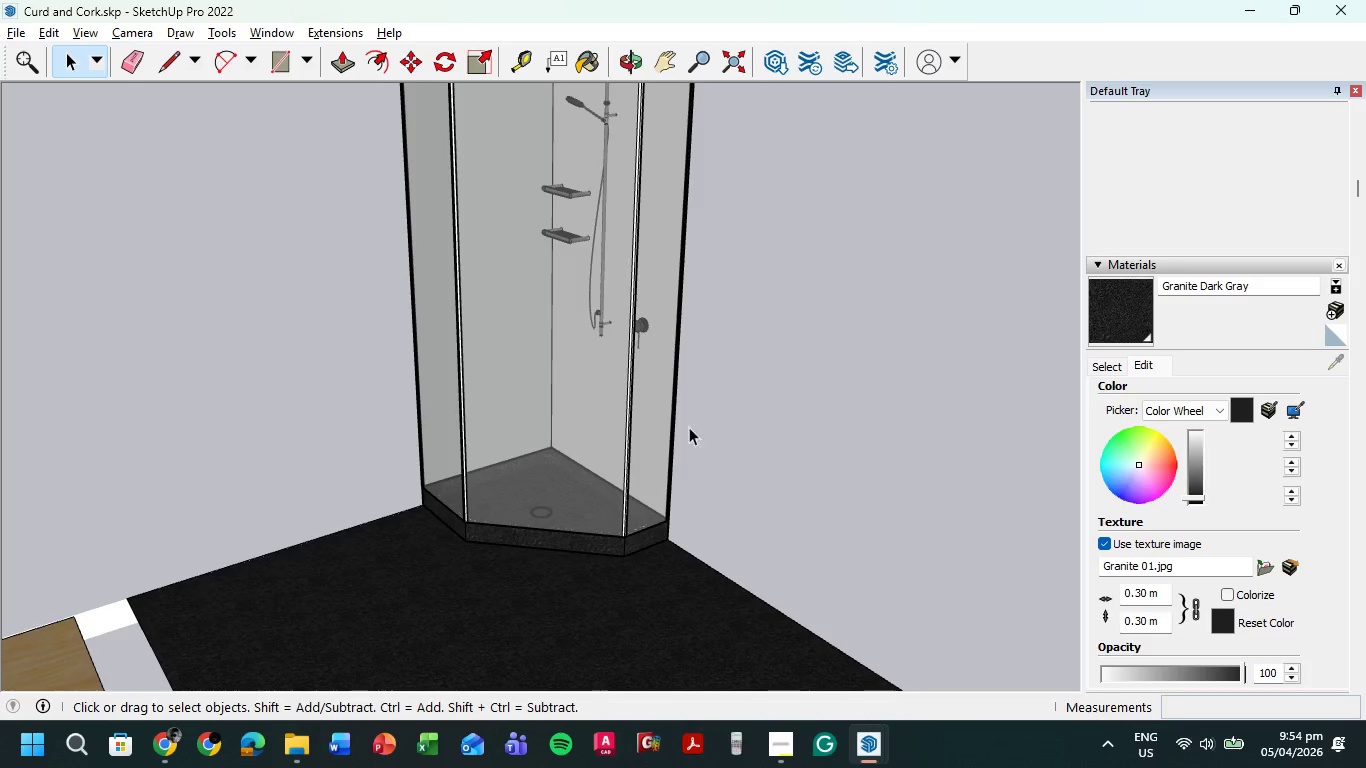 
key(Shift+ShiftLeft)
 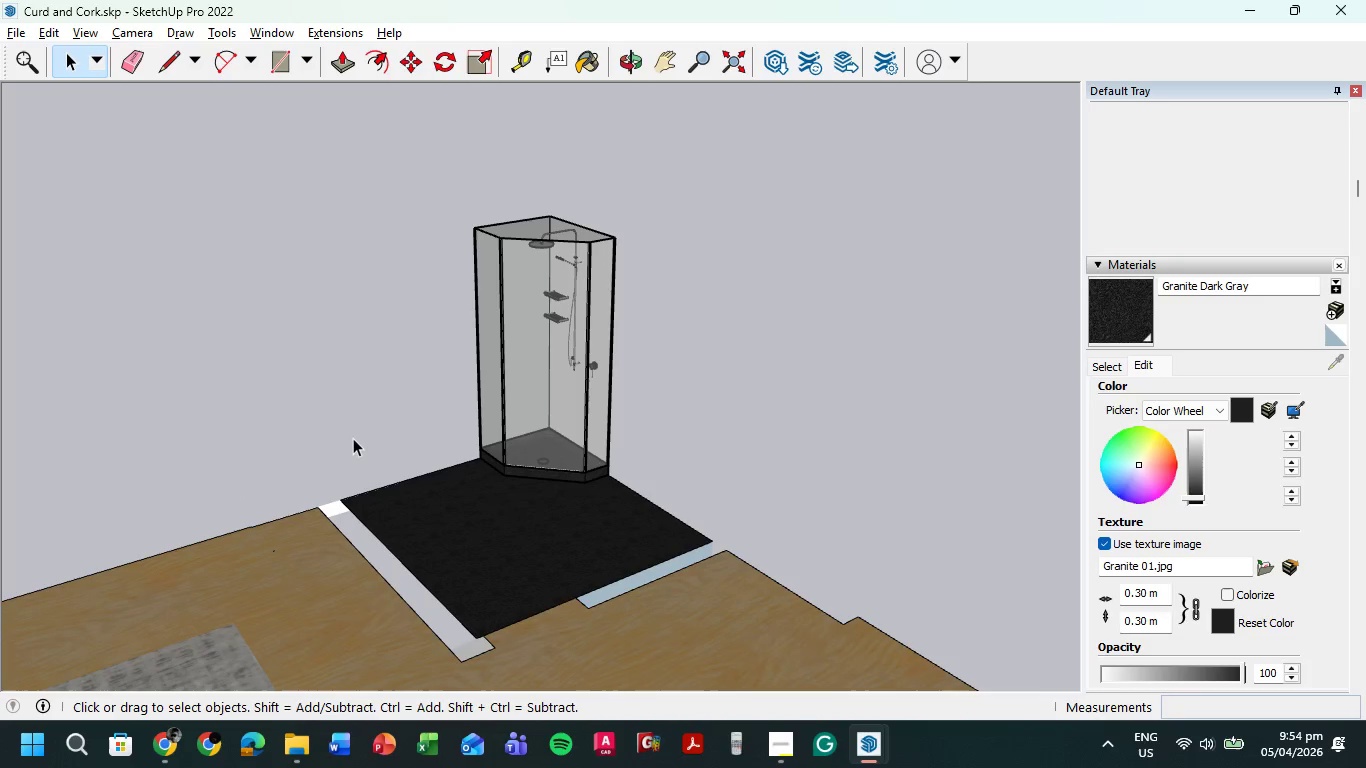 
scroll: coordinate [450, 479], scroll_direction: down, amount: 7.0
 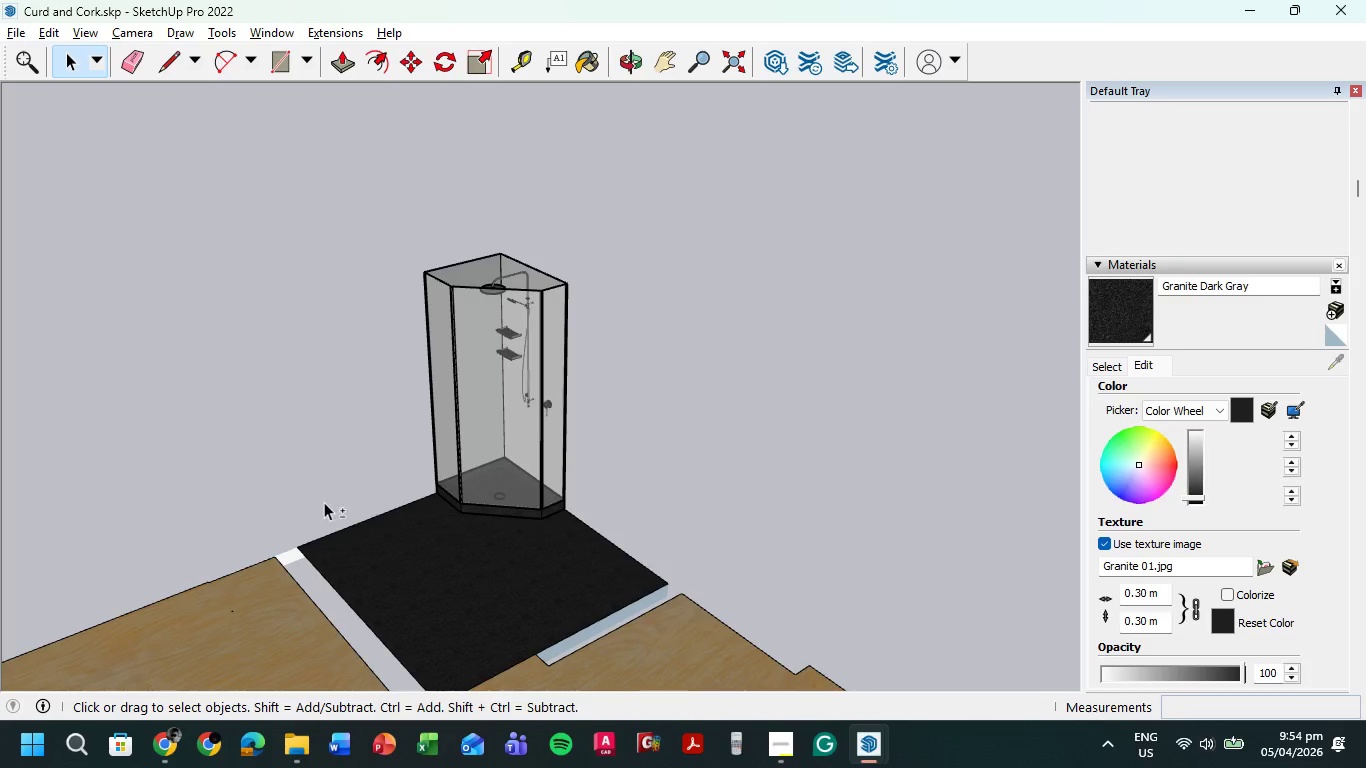 
key(Alt+Tab)
 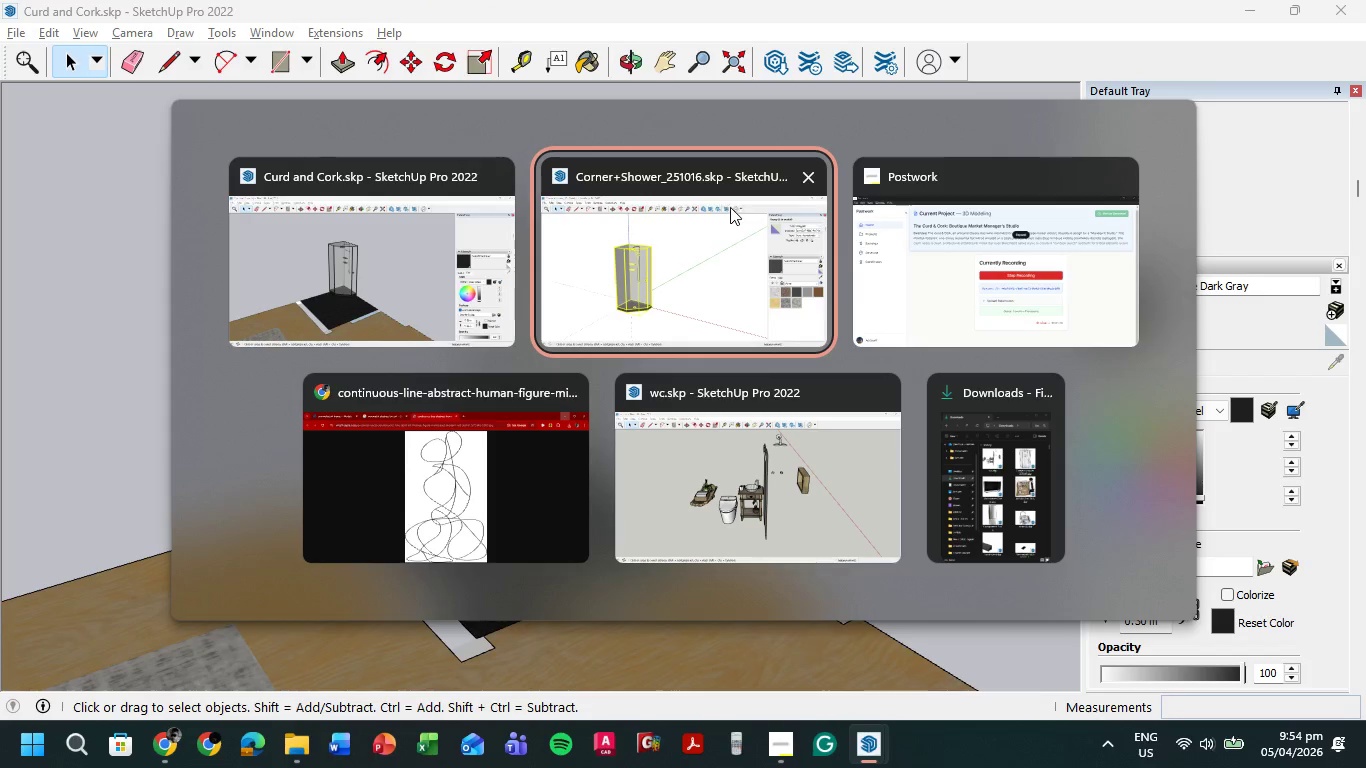 
left_click([804, 176])
 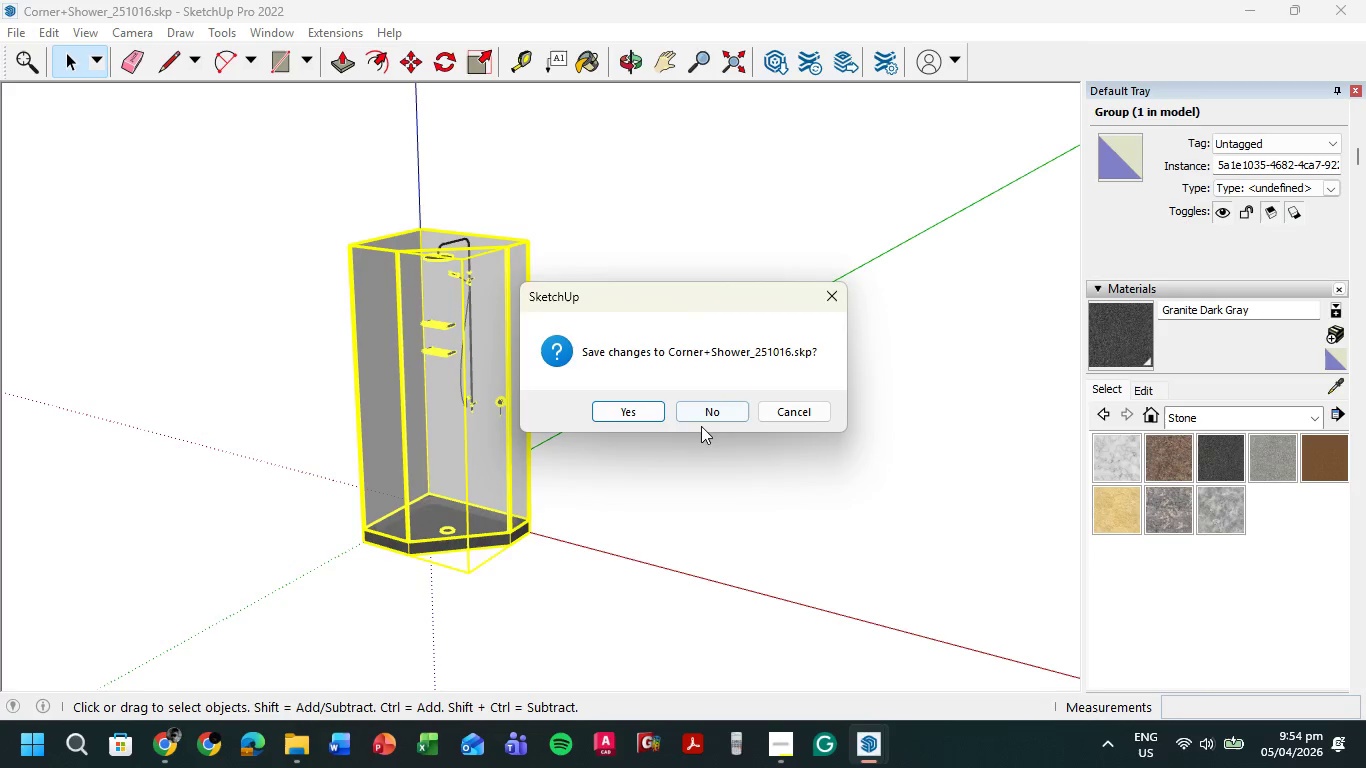 
left_click([701, 420])
 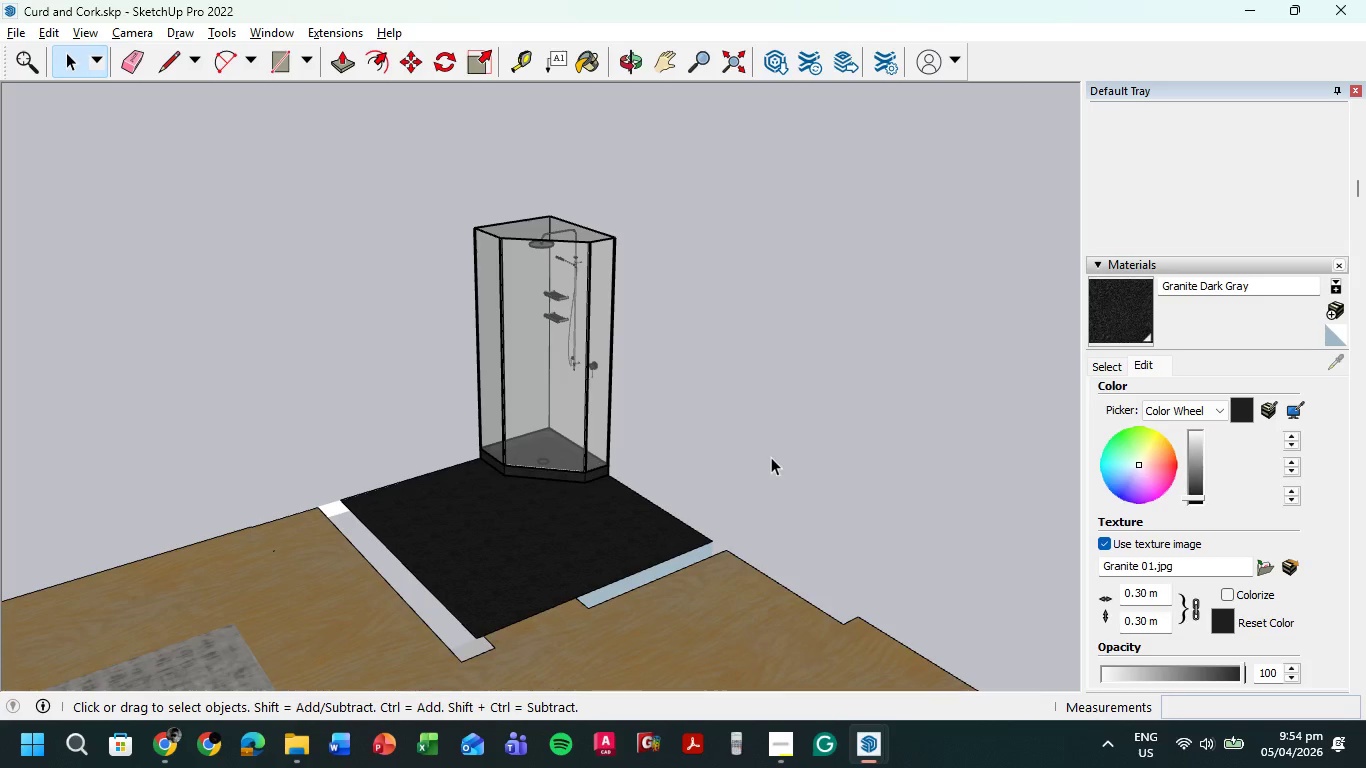 
key(Alt+Tab)
 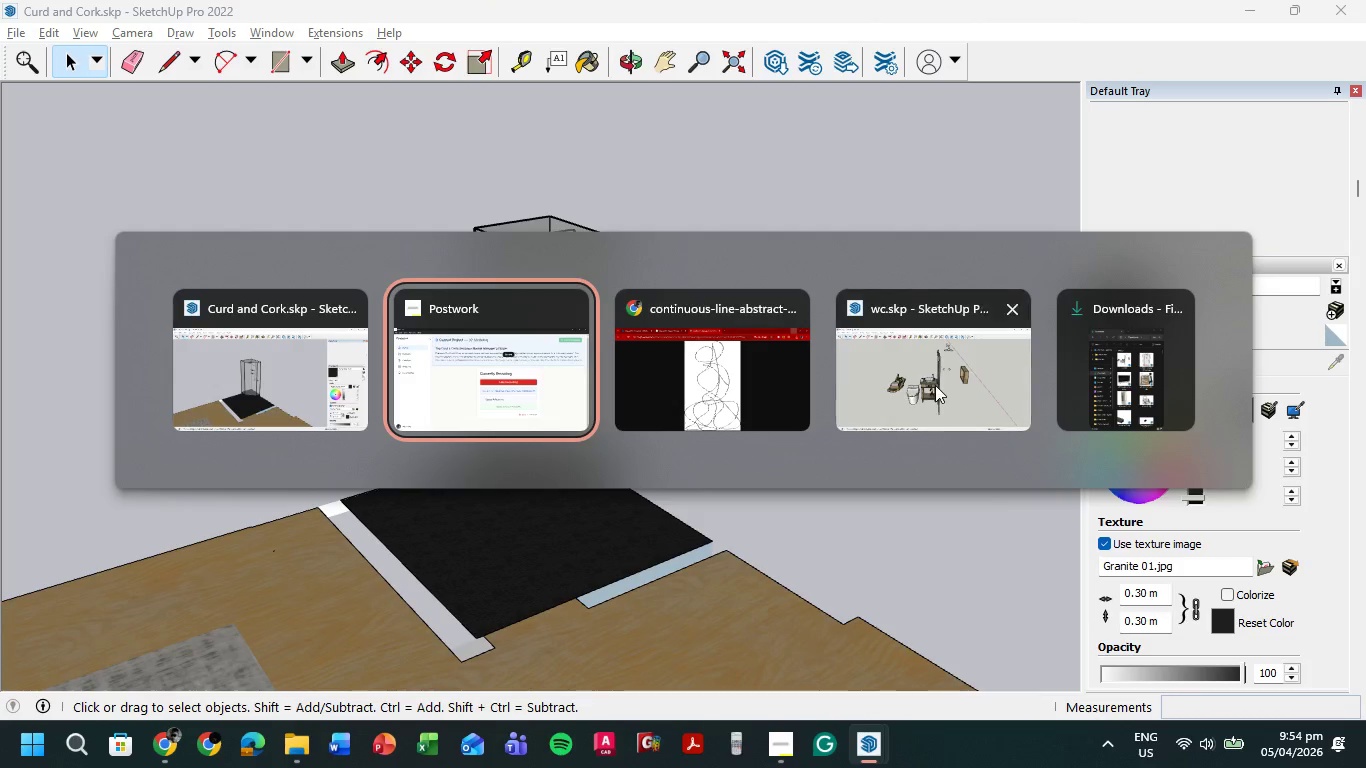 
left_click([935, 385])
 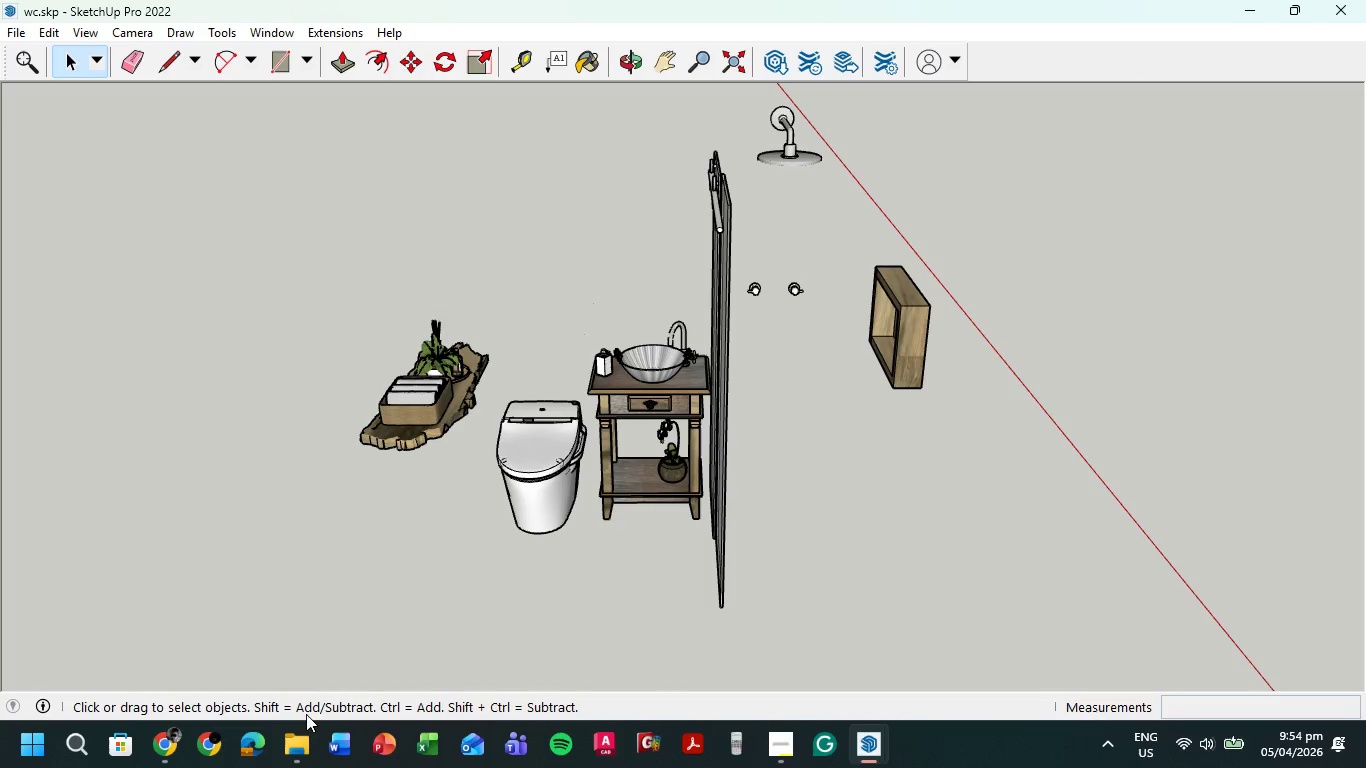 
left_click([296, 743])
 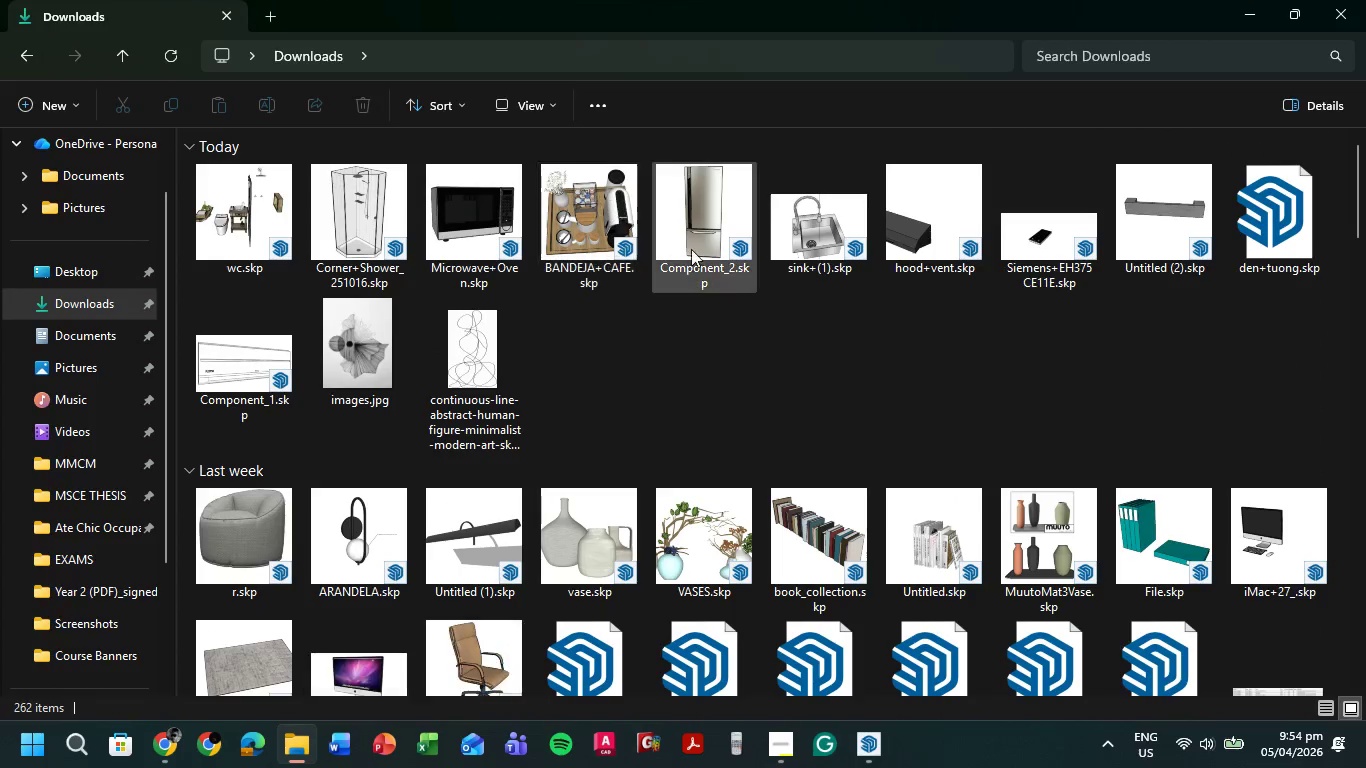 
left_click_drag(start_coordinate=[916, 387], to_coordinate=[909, 387])
 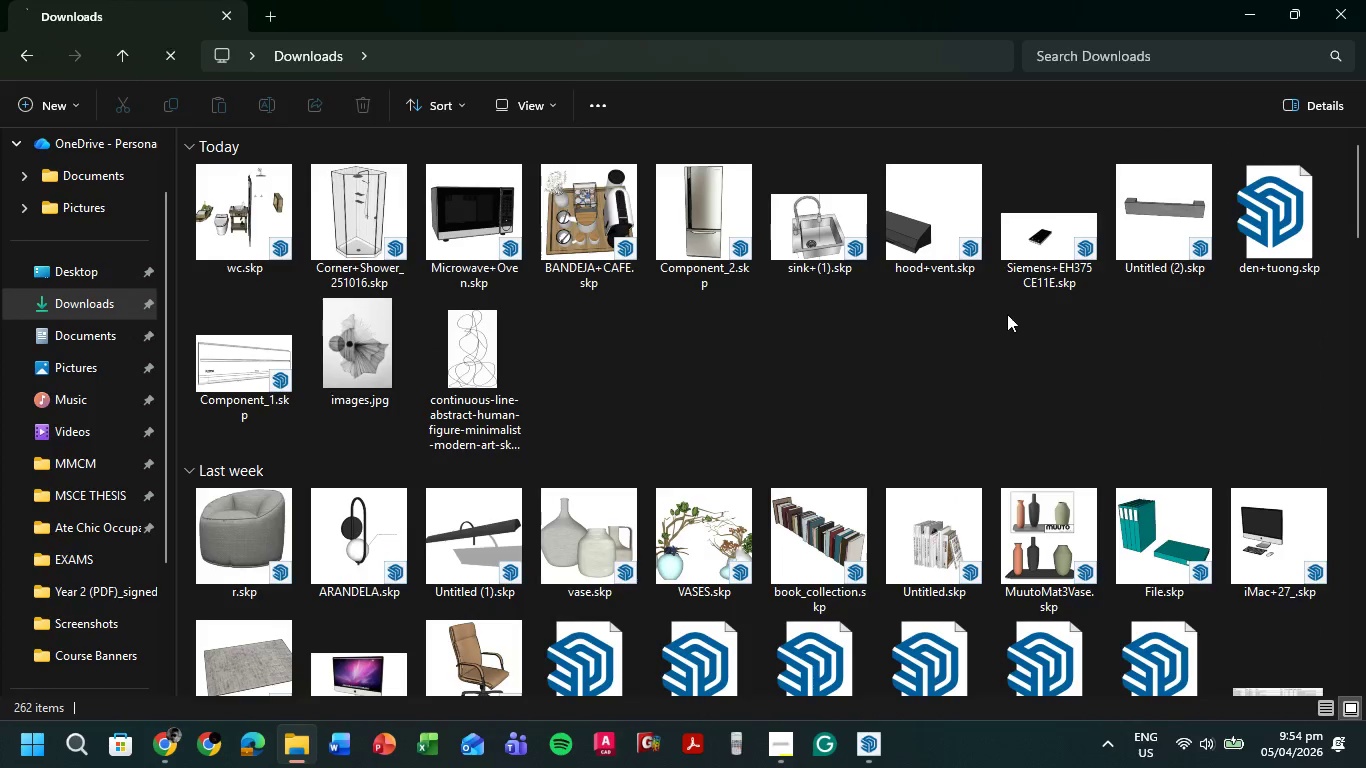 
scroll: coordinate [1007, 314], scroll_direction: down, amount: 2.0
 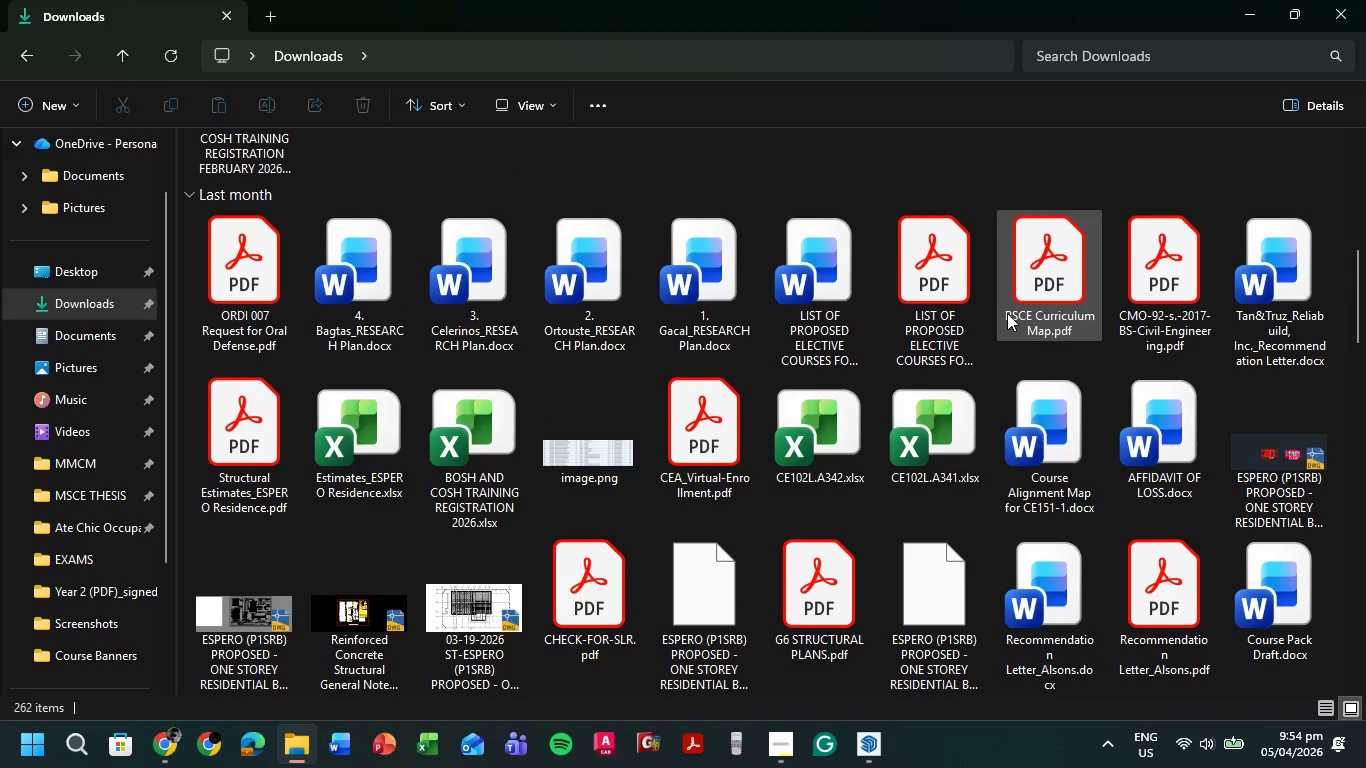 
scroll: coordinate [989, 312], scroll_direction: up, amount: 2.0
 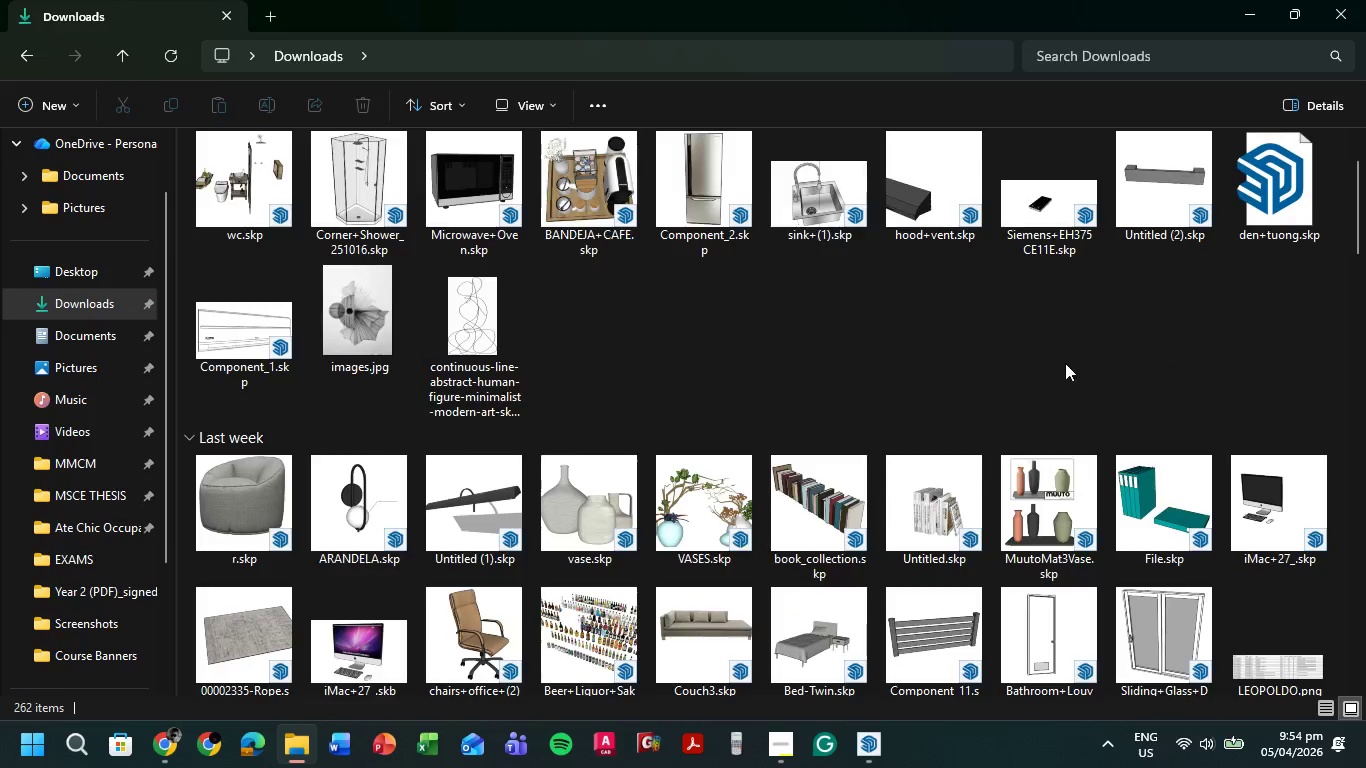 
scroll: coordinate [1065, 363], scroll_direction: down, amount: 1.0
 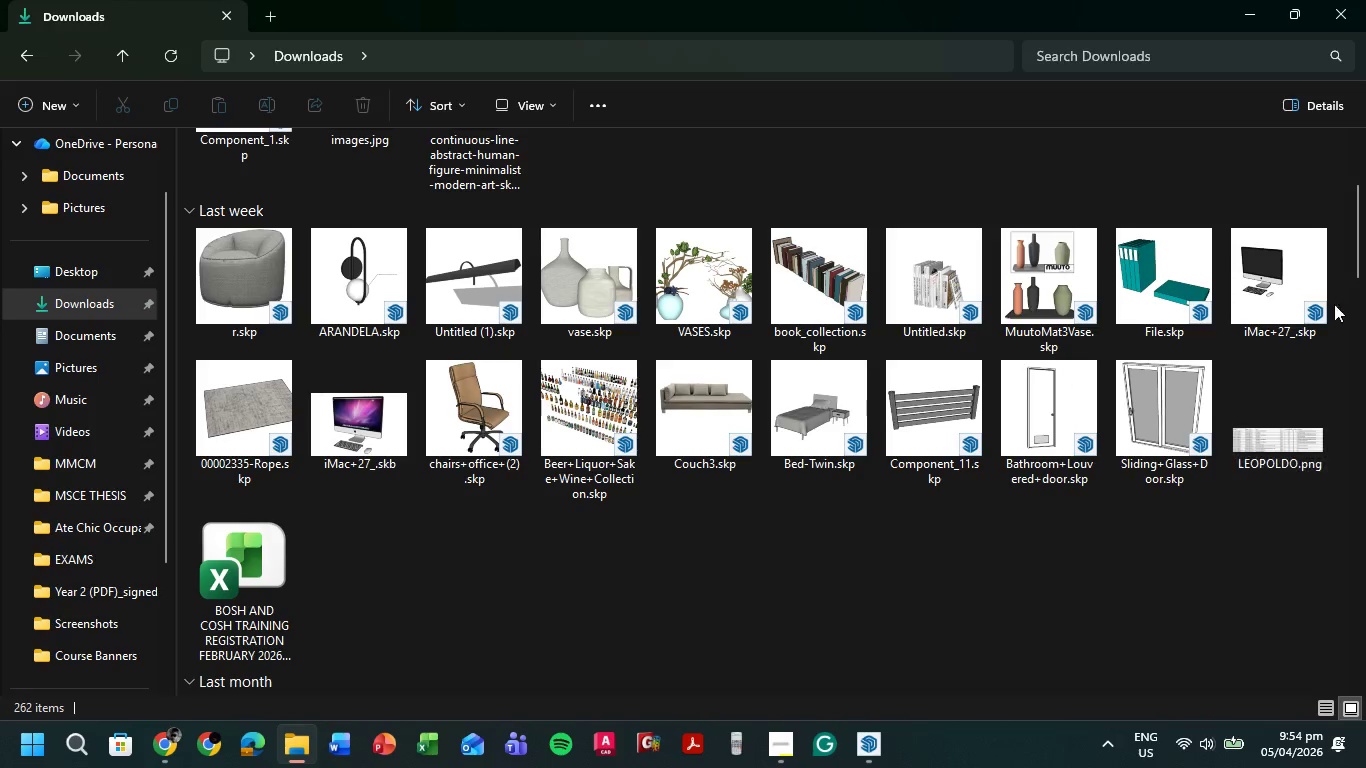 
scroll: coordinate [1365, 293], scroll_direction: up, amount: 1.0
 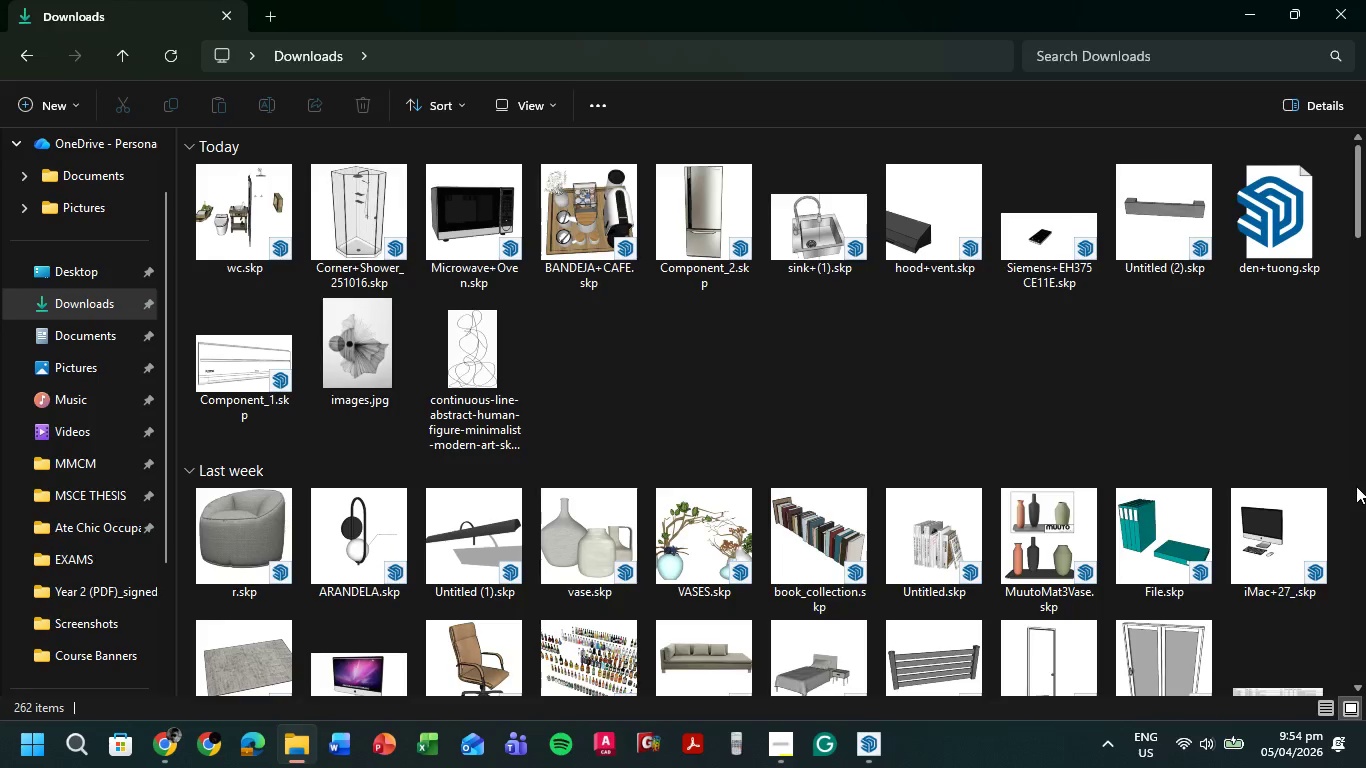 
scroll: coordinate [1359, 485], scroll_direction: down, amount: 1.0
 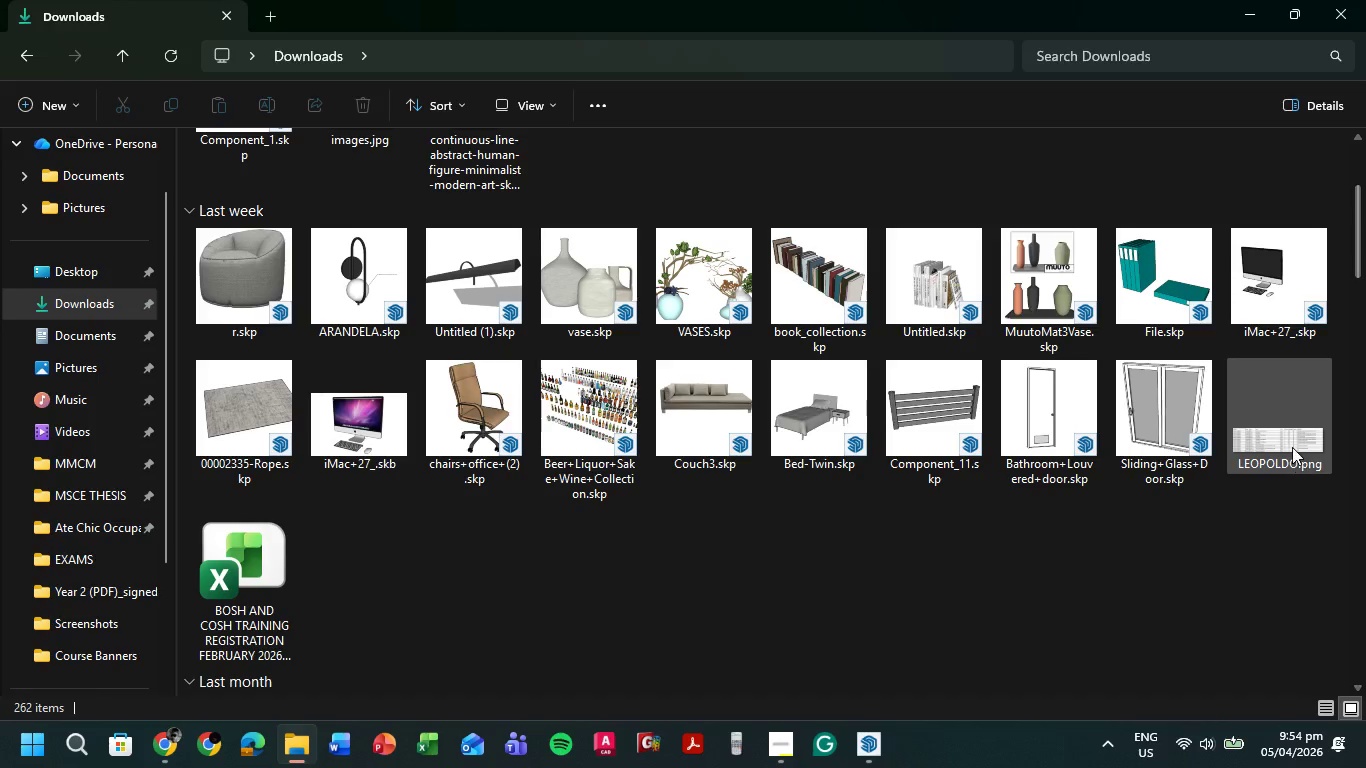 
left_click([1292, 447])
 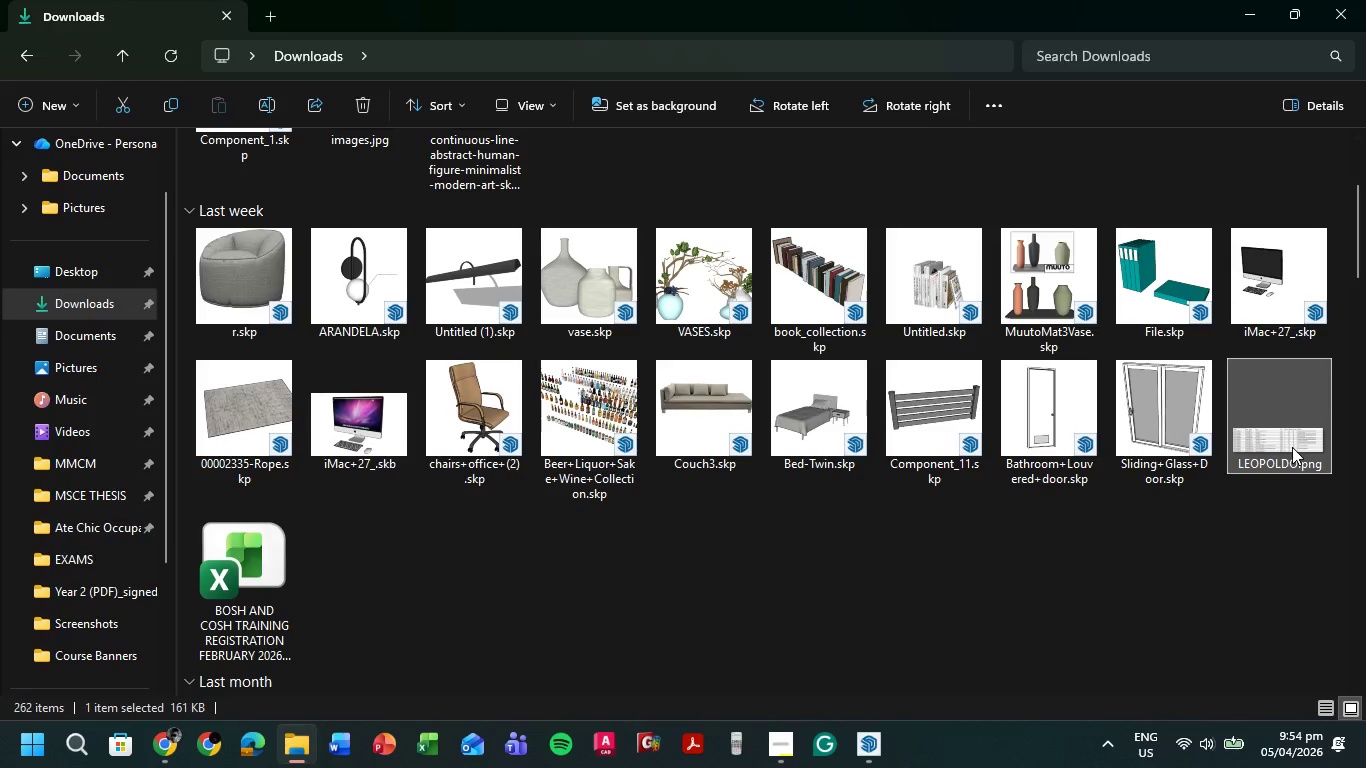 
key(Delete)
 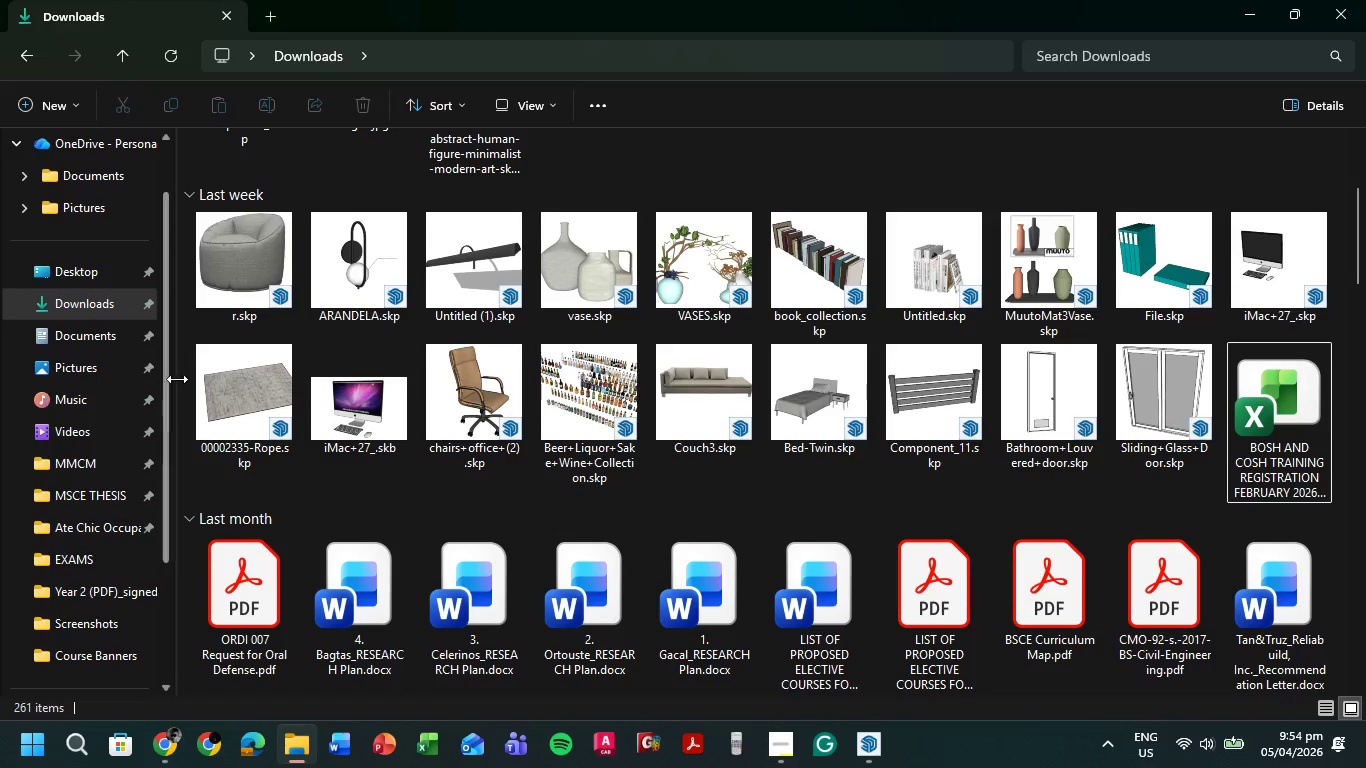 
left_click_drag(start_coordinate=[182, 371], to_coordinate=[1160, 365])
 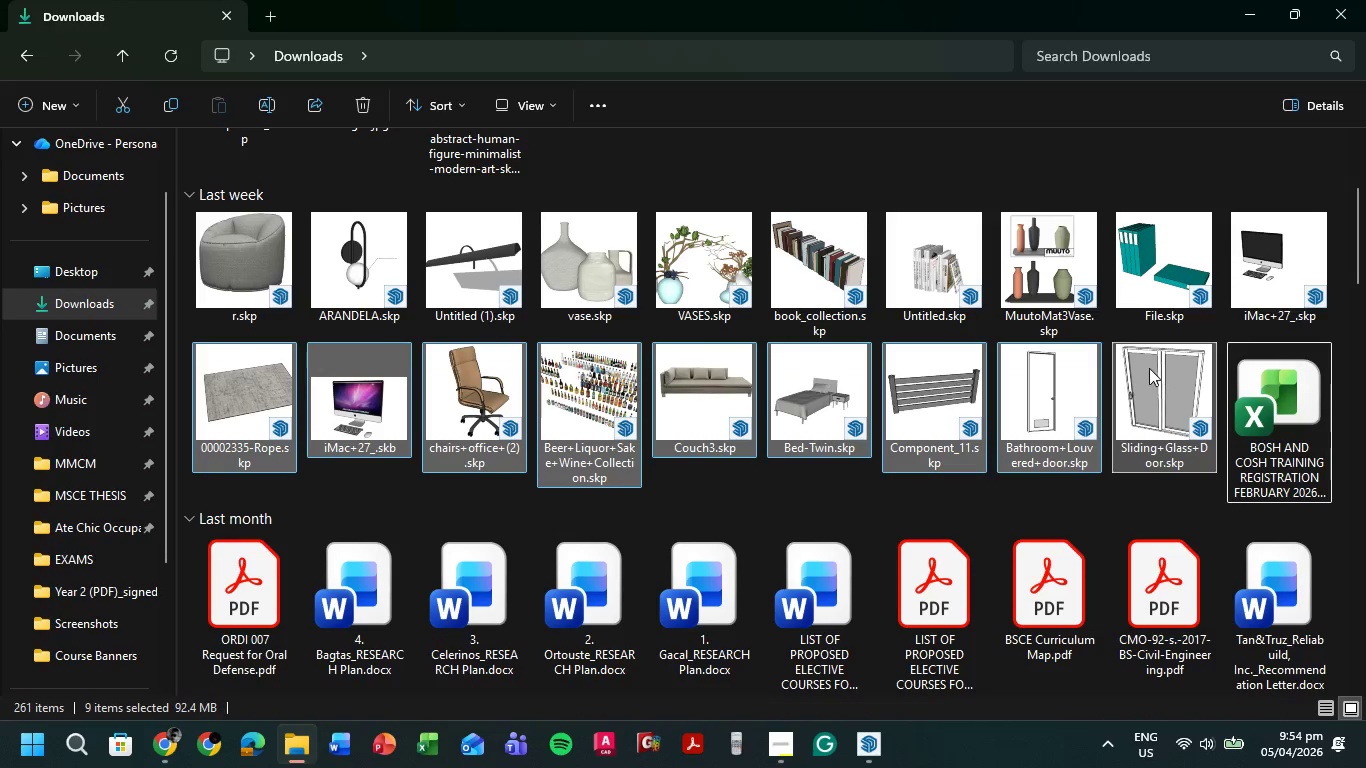 
key(Delete)
 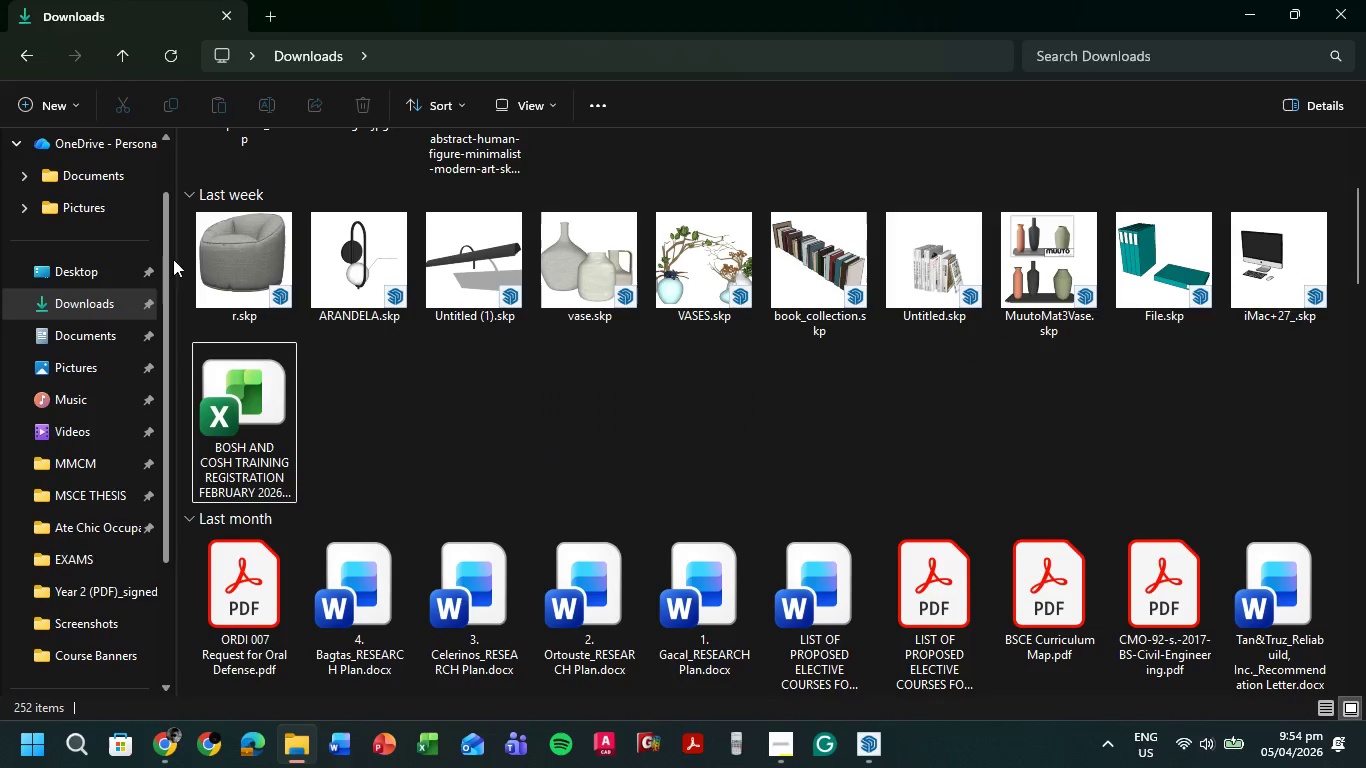 
left_click_drag(start_coordinate=[181, 257], to_coordinate=[1281, 252])
 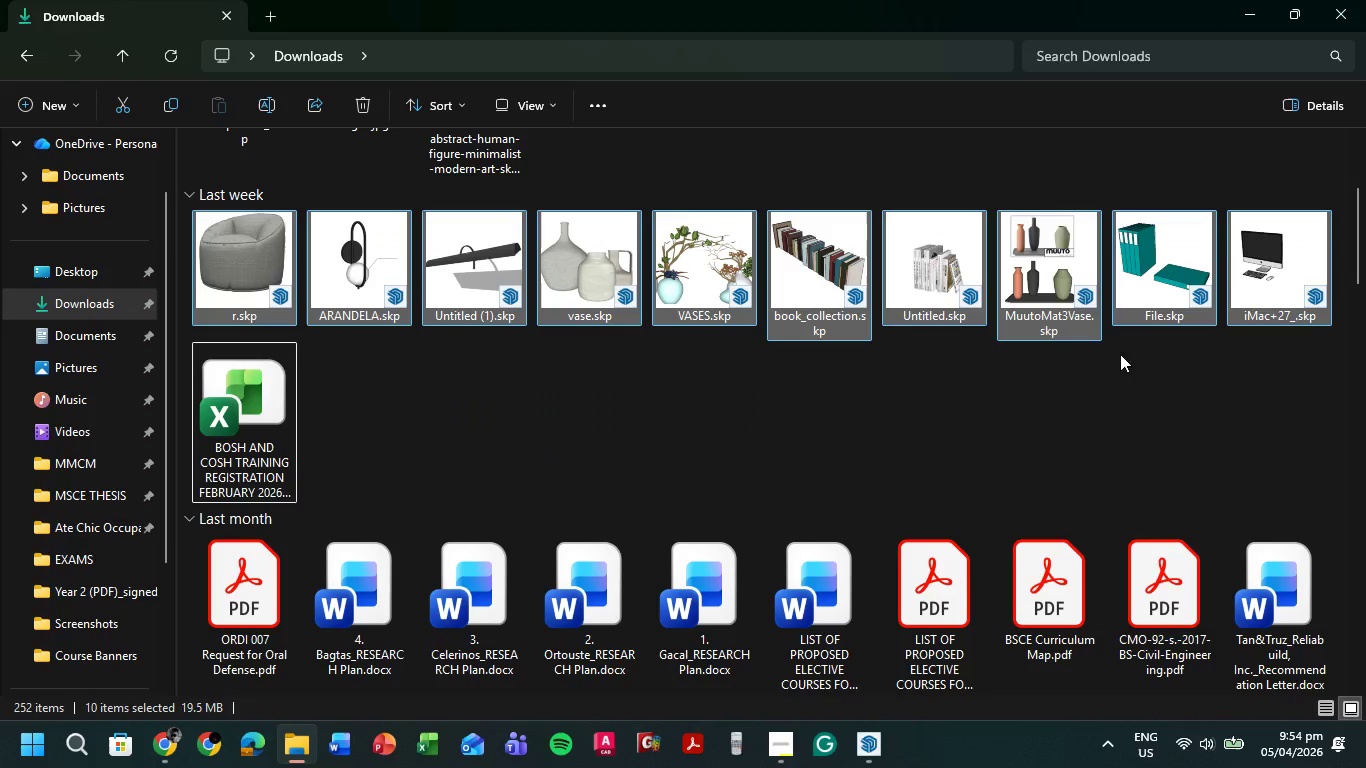 
hold_key(key=Delete, duration=3.42)
 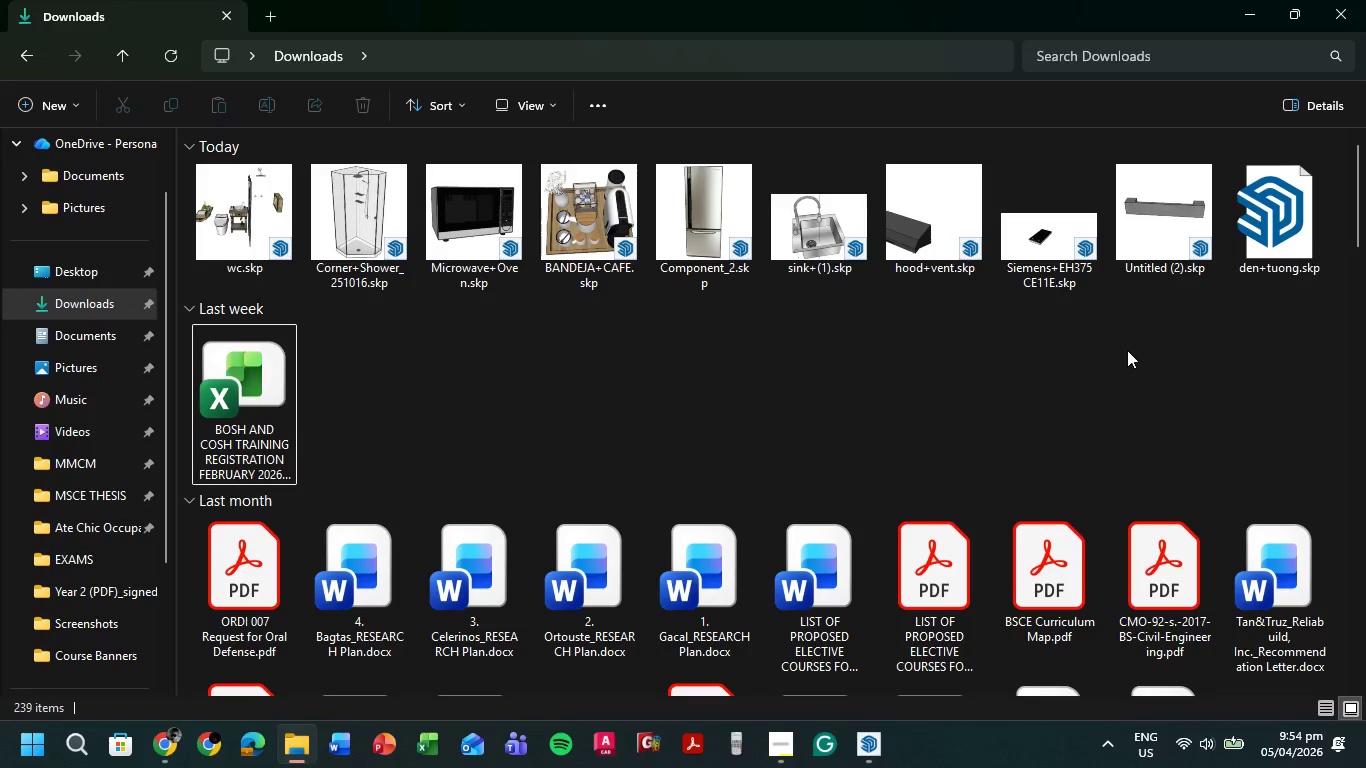 
scroll: coordinate [584, 328], scroll_direction: up, amount: 3.0
 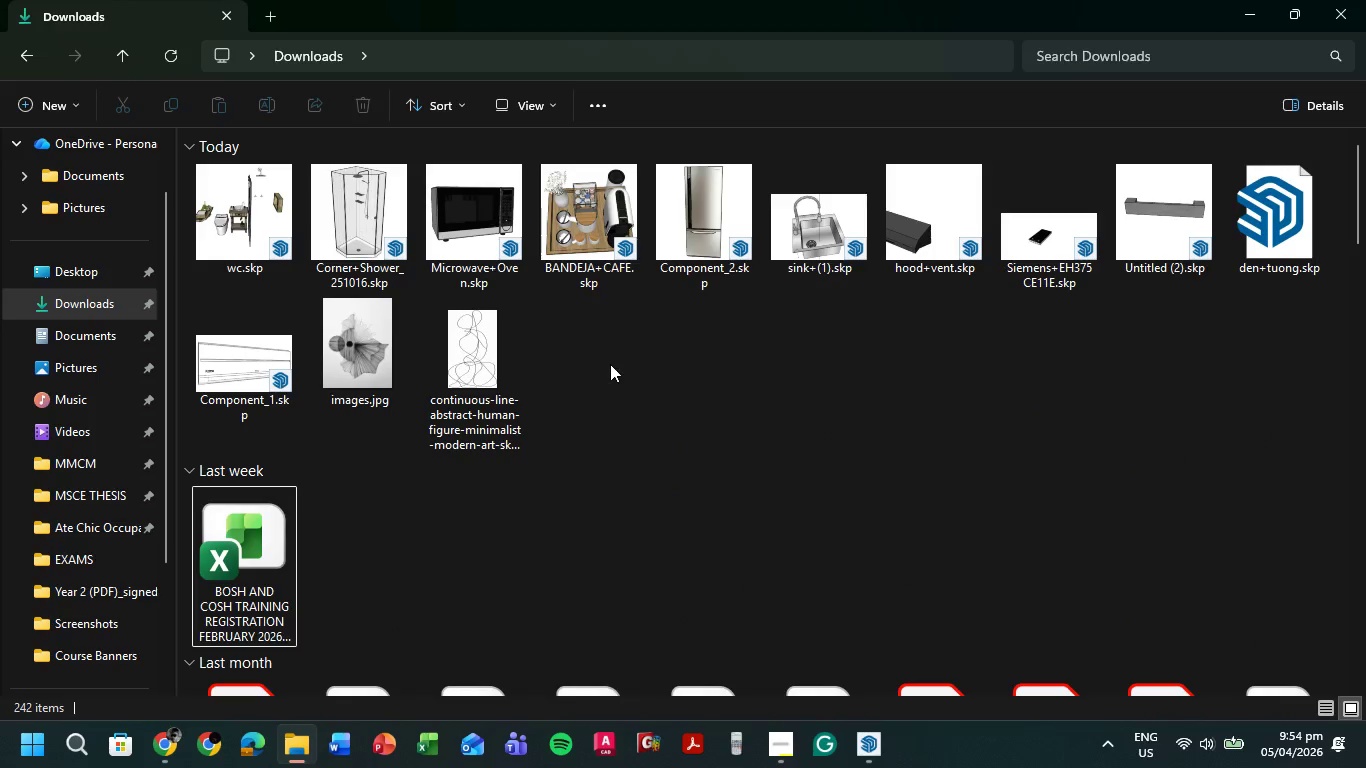 
left_click_drag(start_coordinate=[610, 361], to_coordinate=[242, 380])
 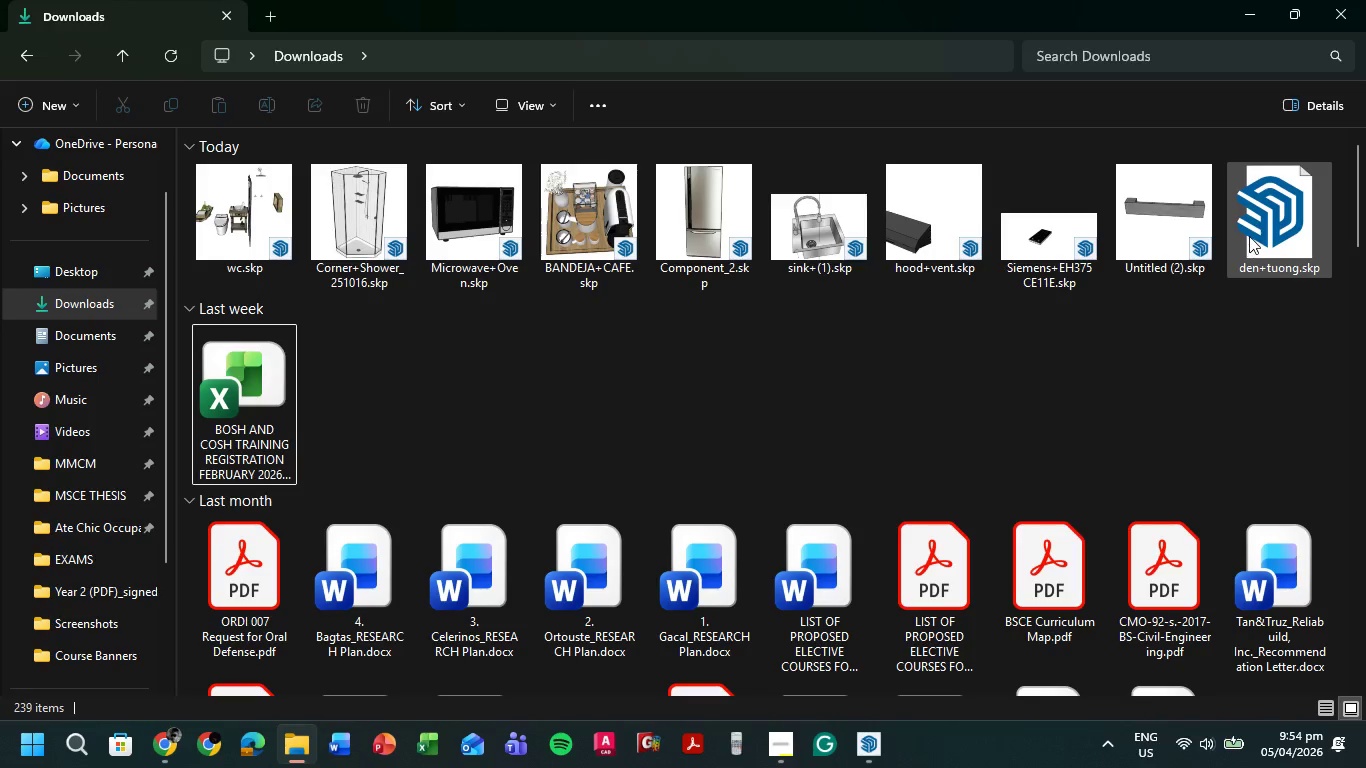 
left_click([1250, 235])
 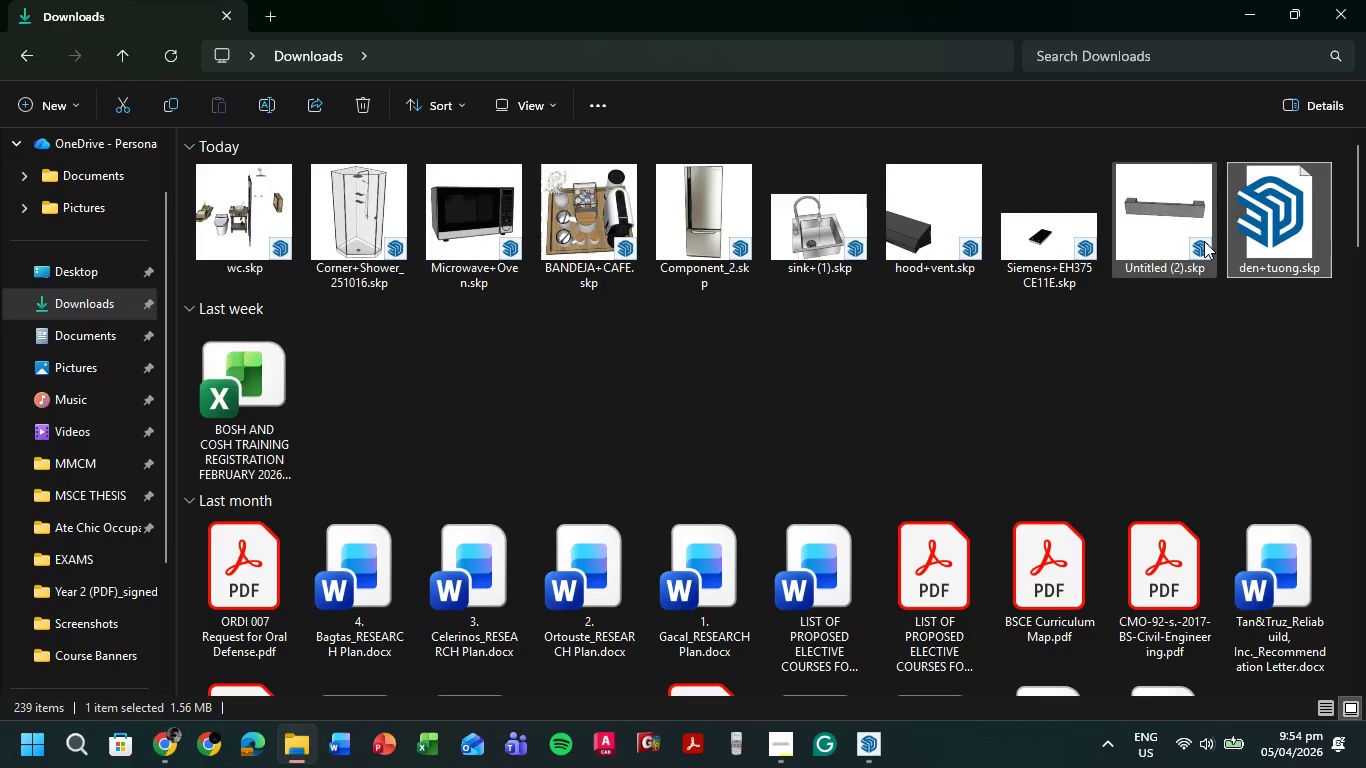 
key(Delete)
 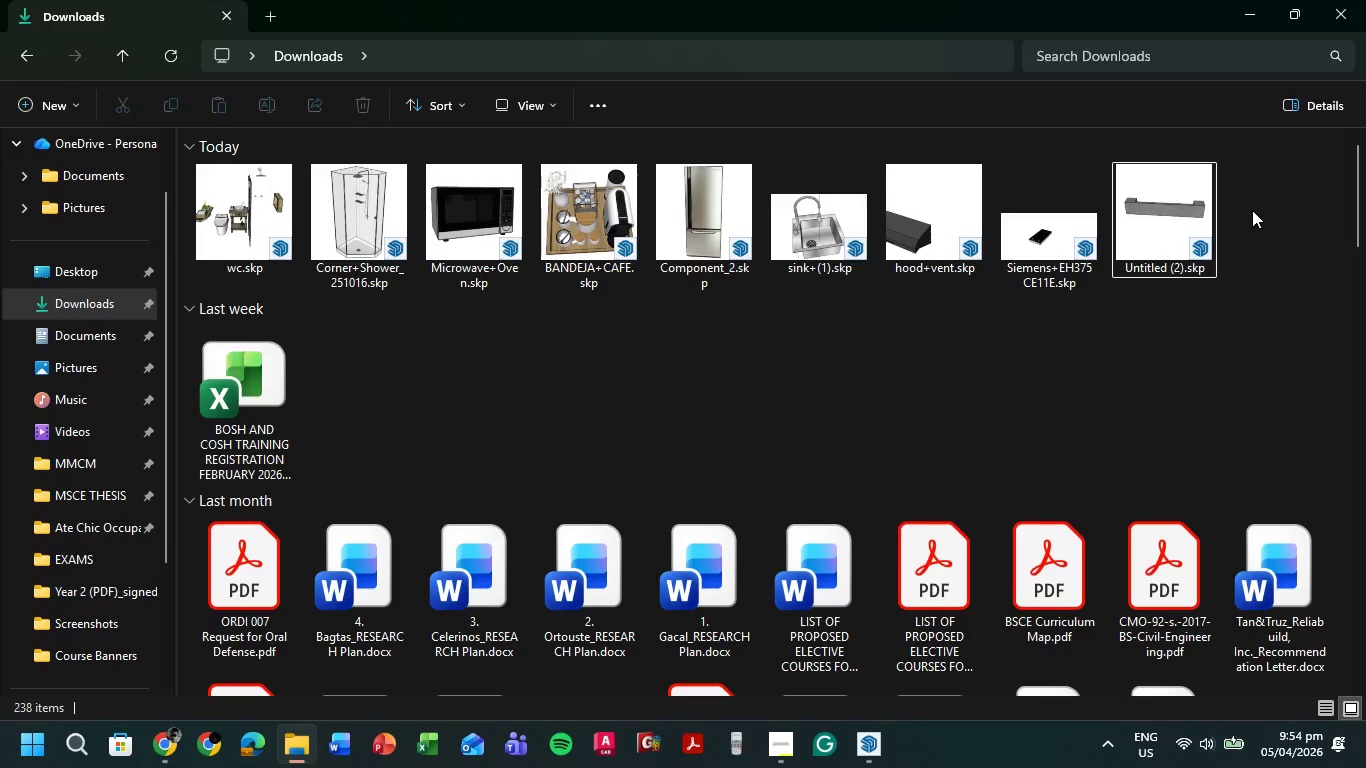 
left_click_drag(start_coordinate=[1285, 202], to_coordinate=[447, 225])
 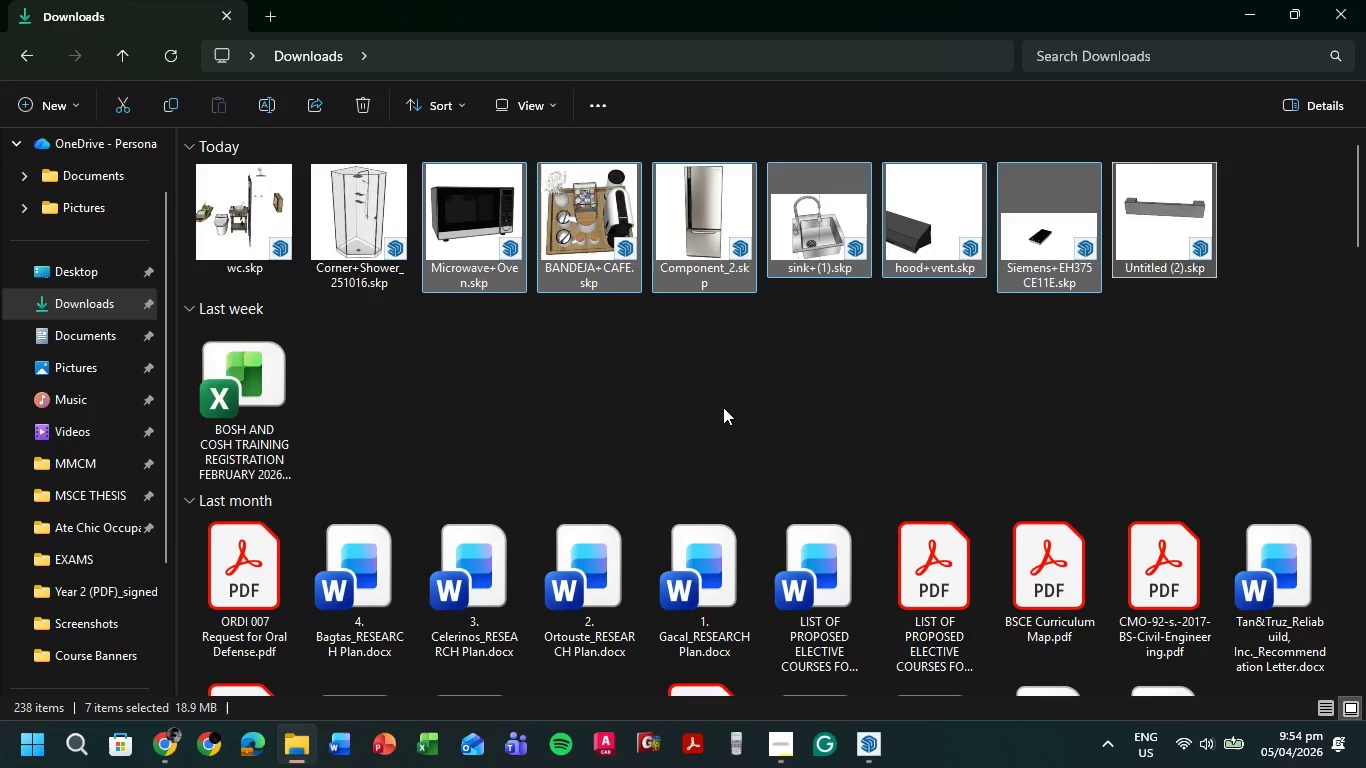 
wait(5.08)
 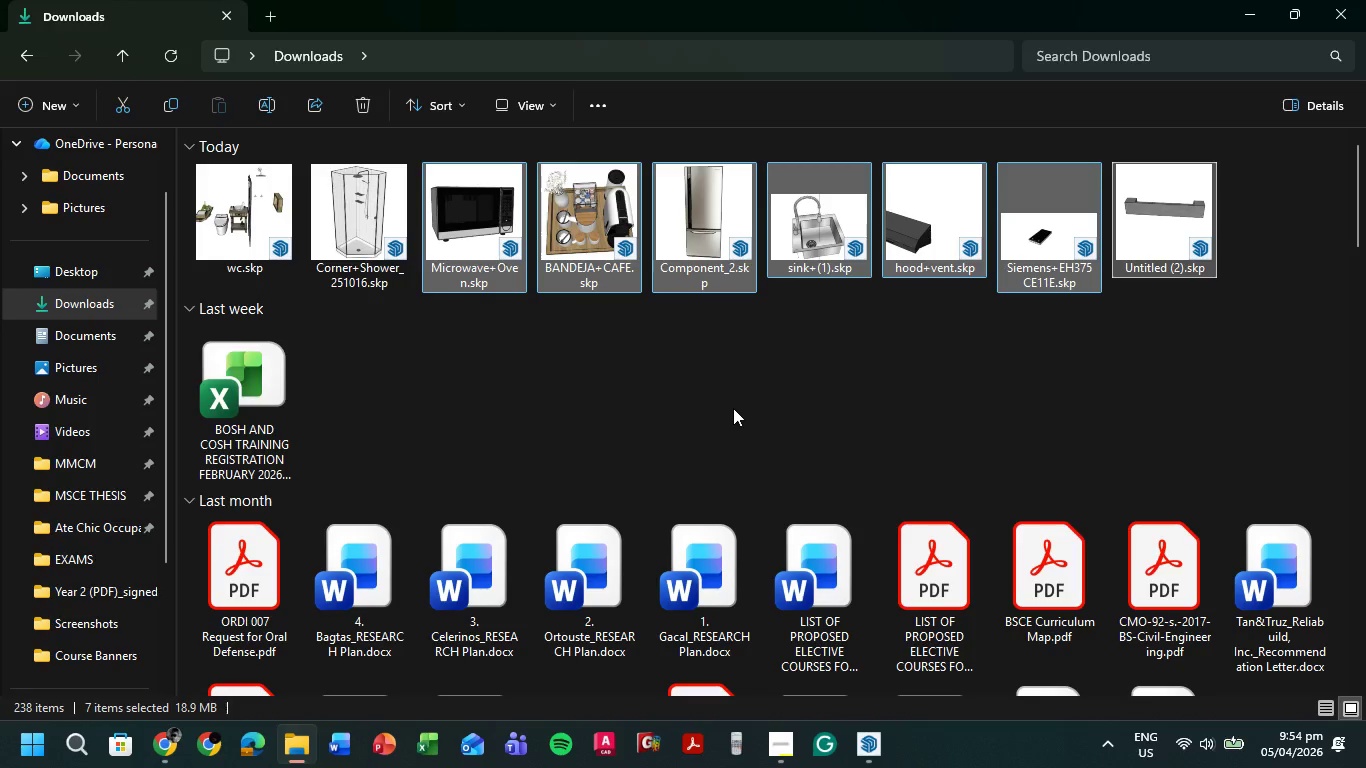 
key(Delete)
 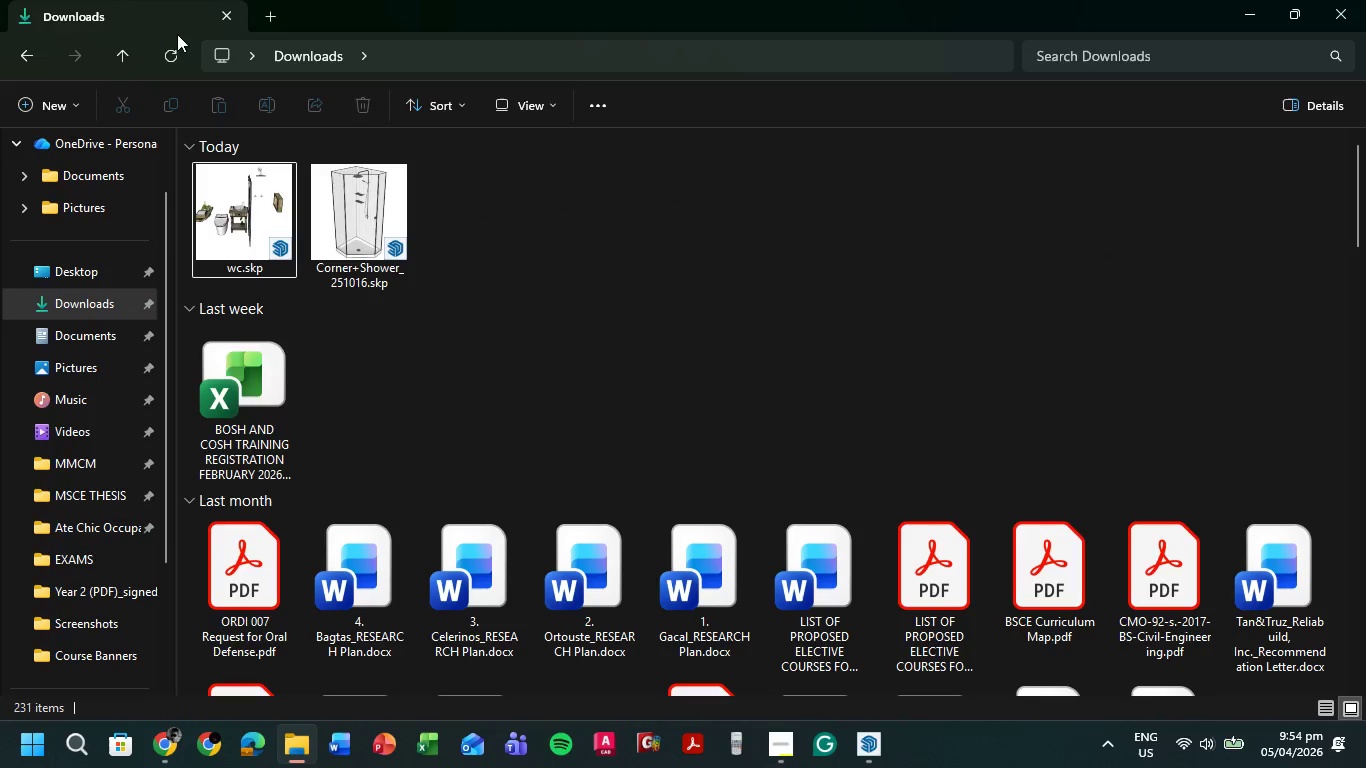 
left_click([177, 52])
 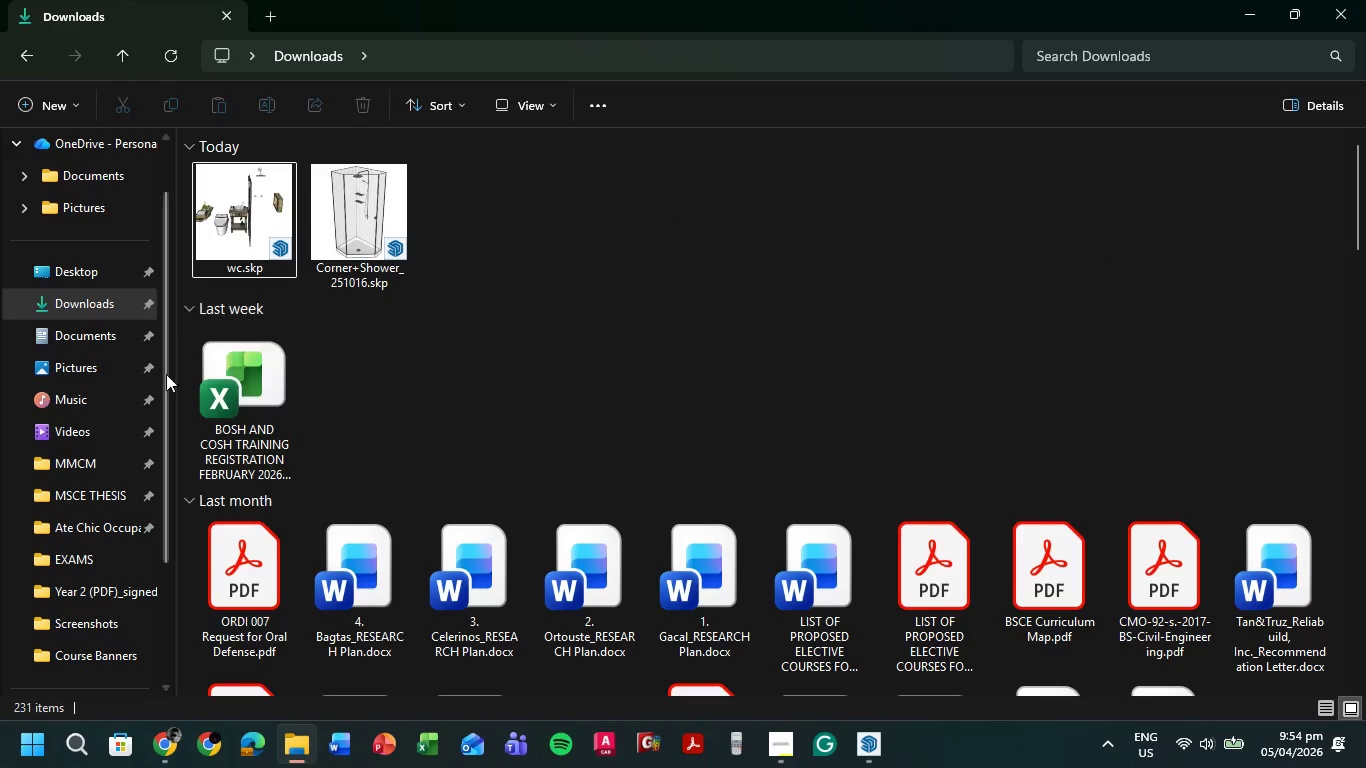 
left_click([86, 327])
 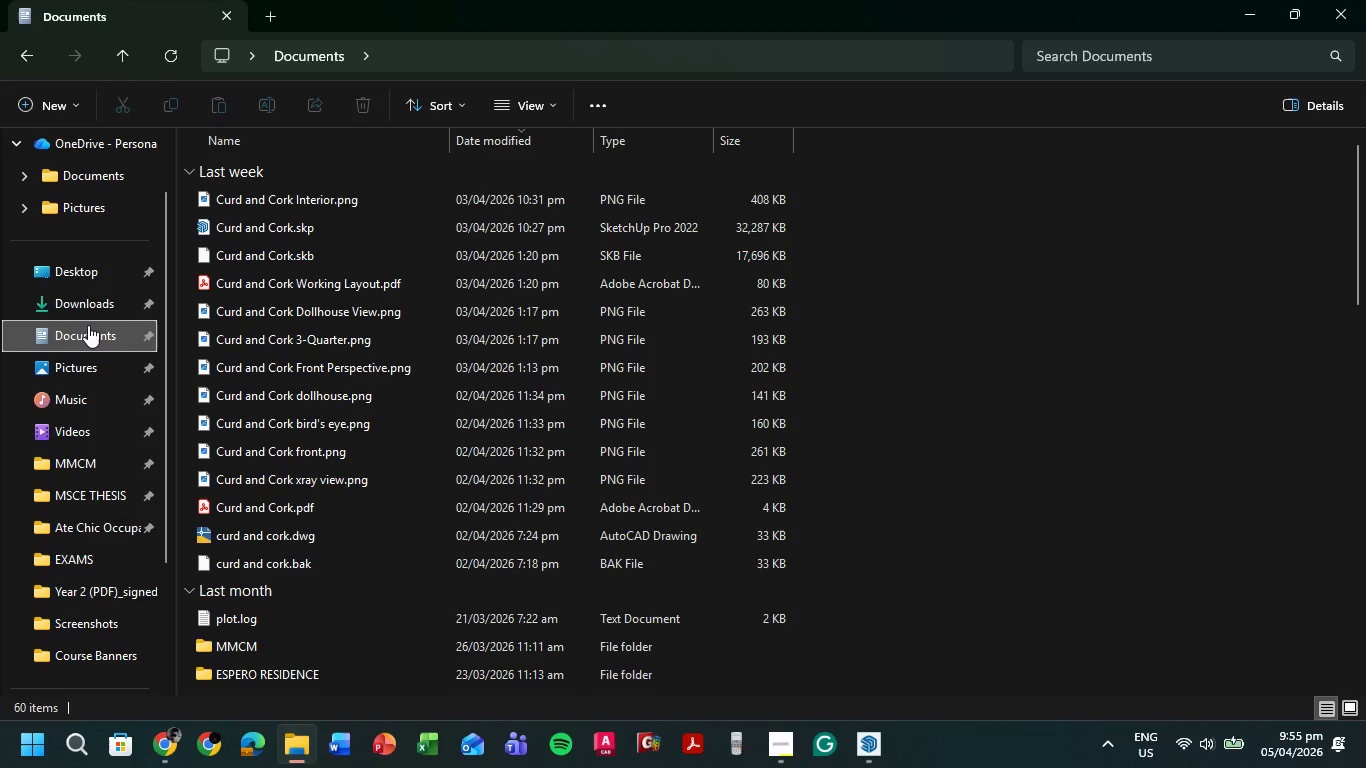 
left_click([96, 305])
 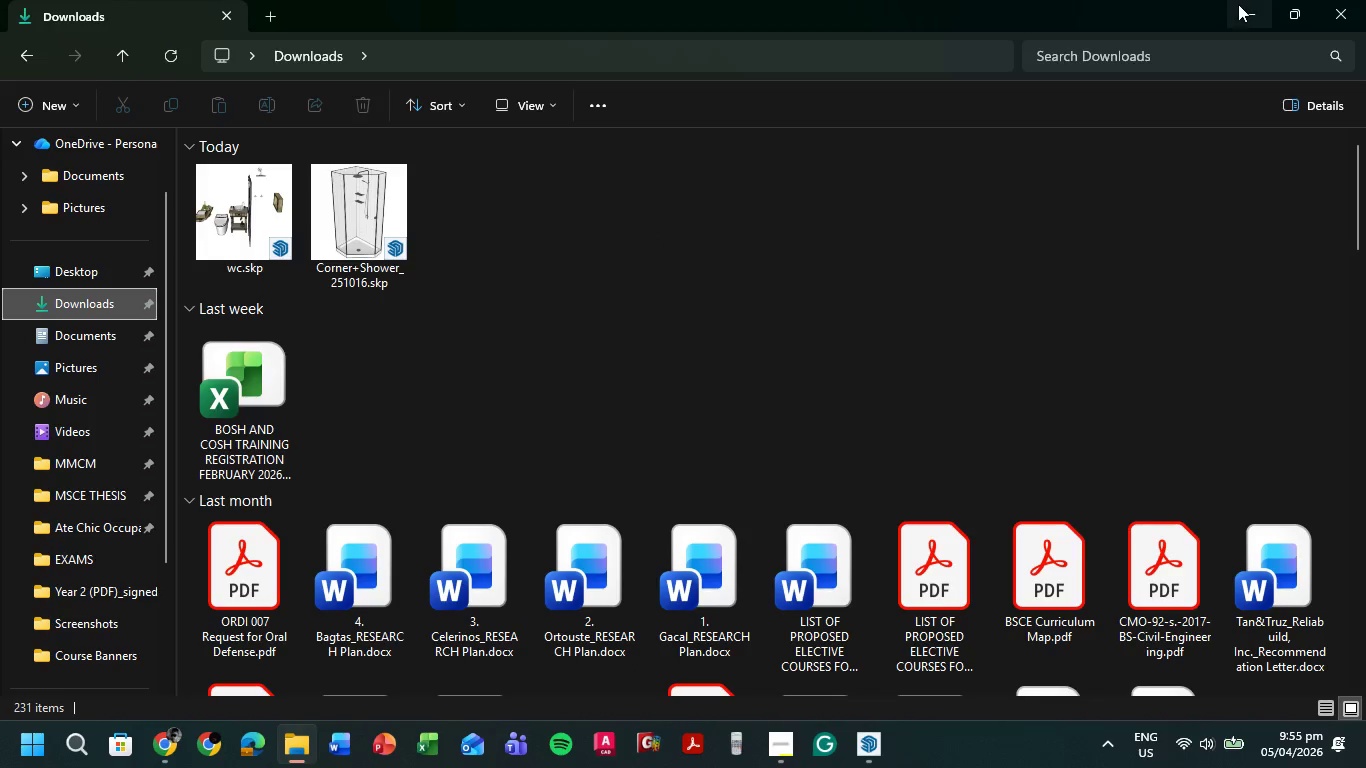 
left_click([1244, 4])
 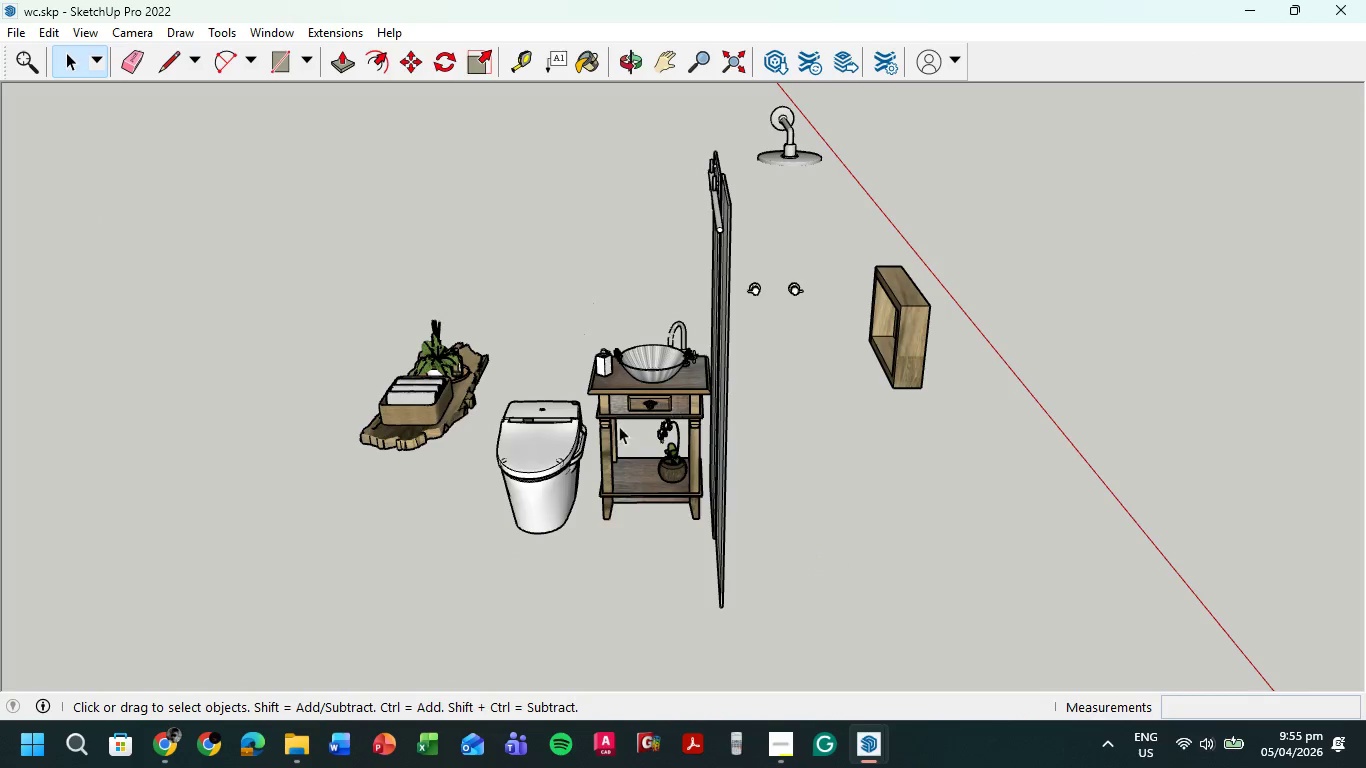 
scroll: coordinate [745, 444], scroll_direction: up, amount: 13.0
 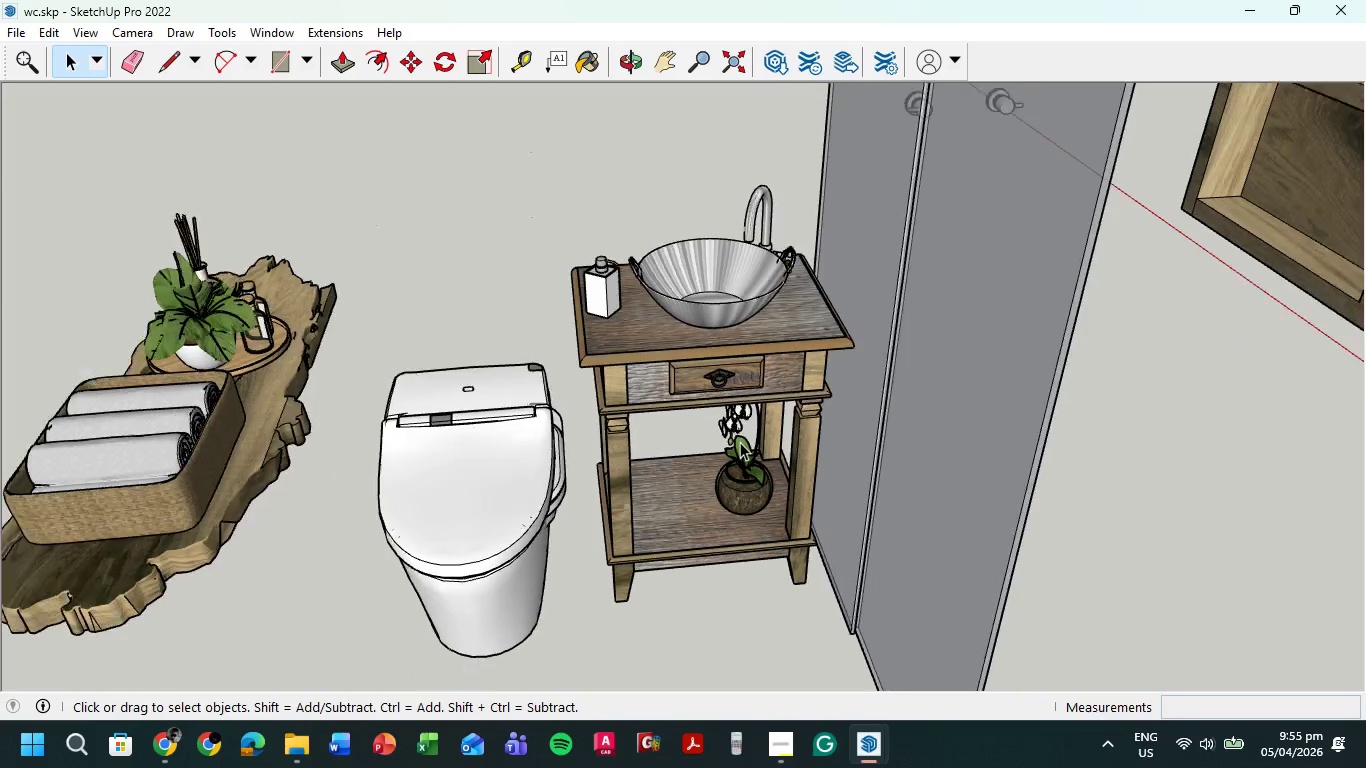 
scroll: coordinate [740, 442], scroll_direction: down, amount: 4.0
 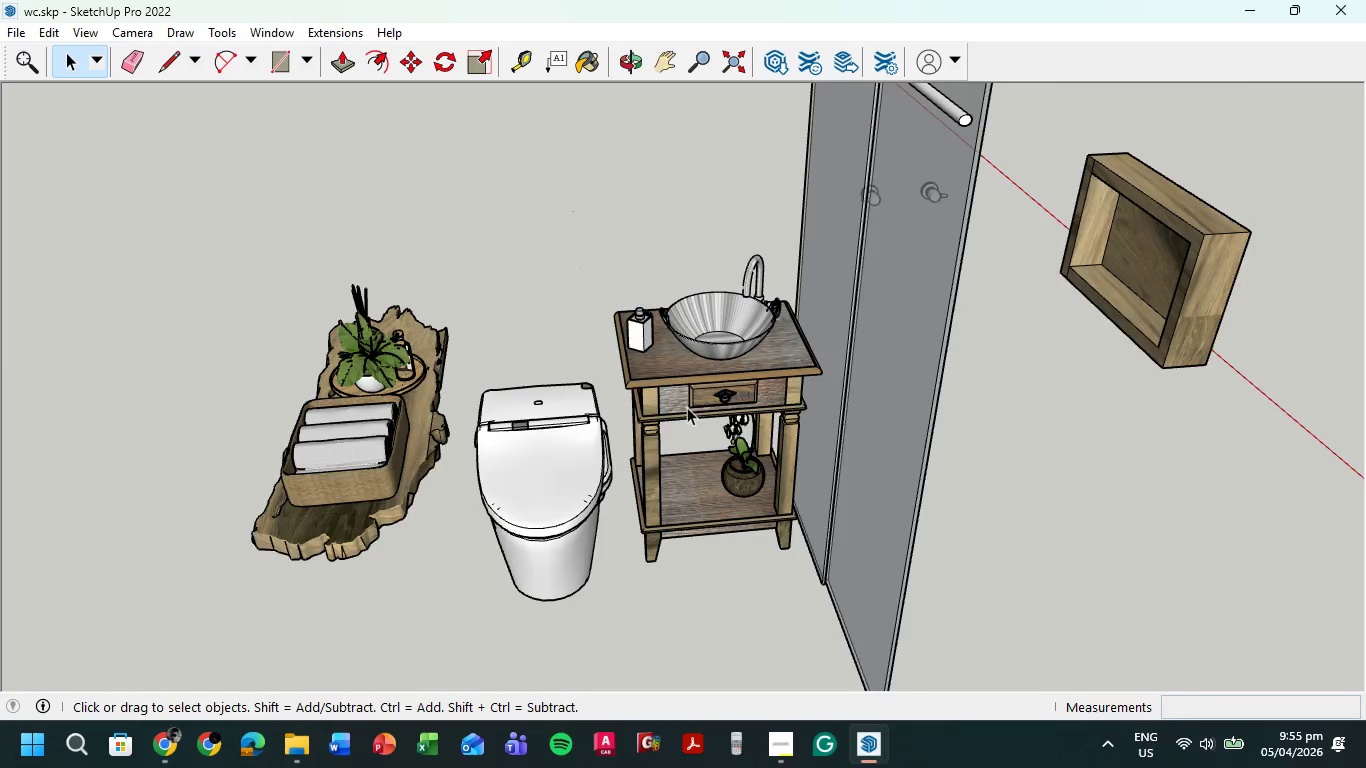 
scroll: coordinate [687, 411], scroll_direction: up, amount: 3.0
 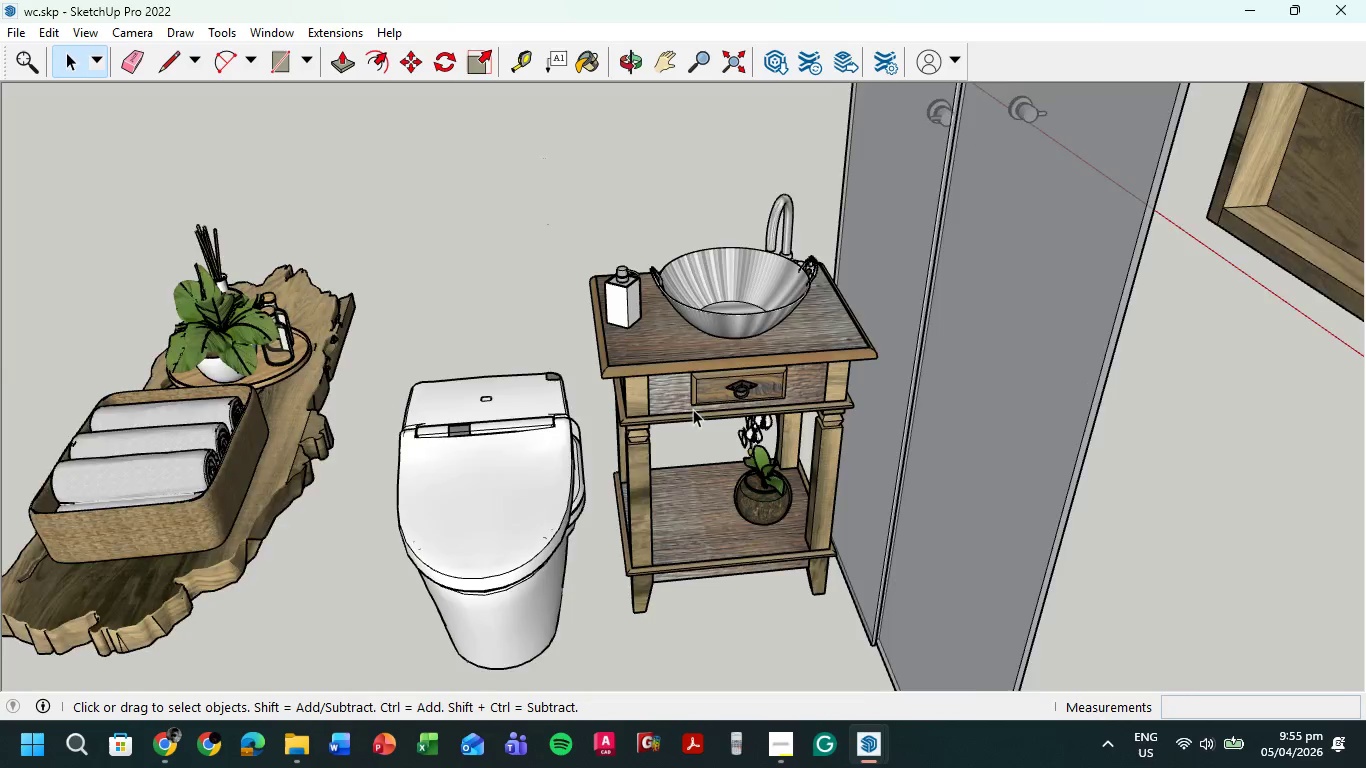 
scroll: coordinate [715, 456], scroll_direction: down, amount: 7.0
 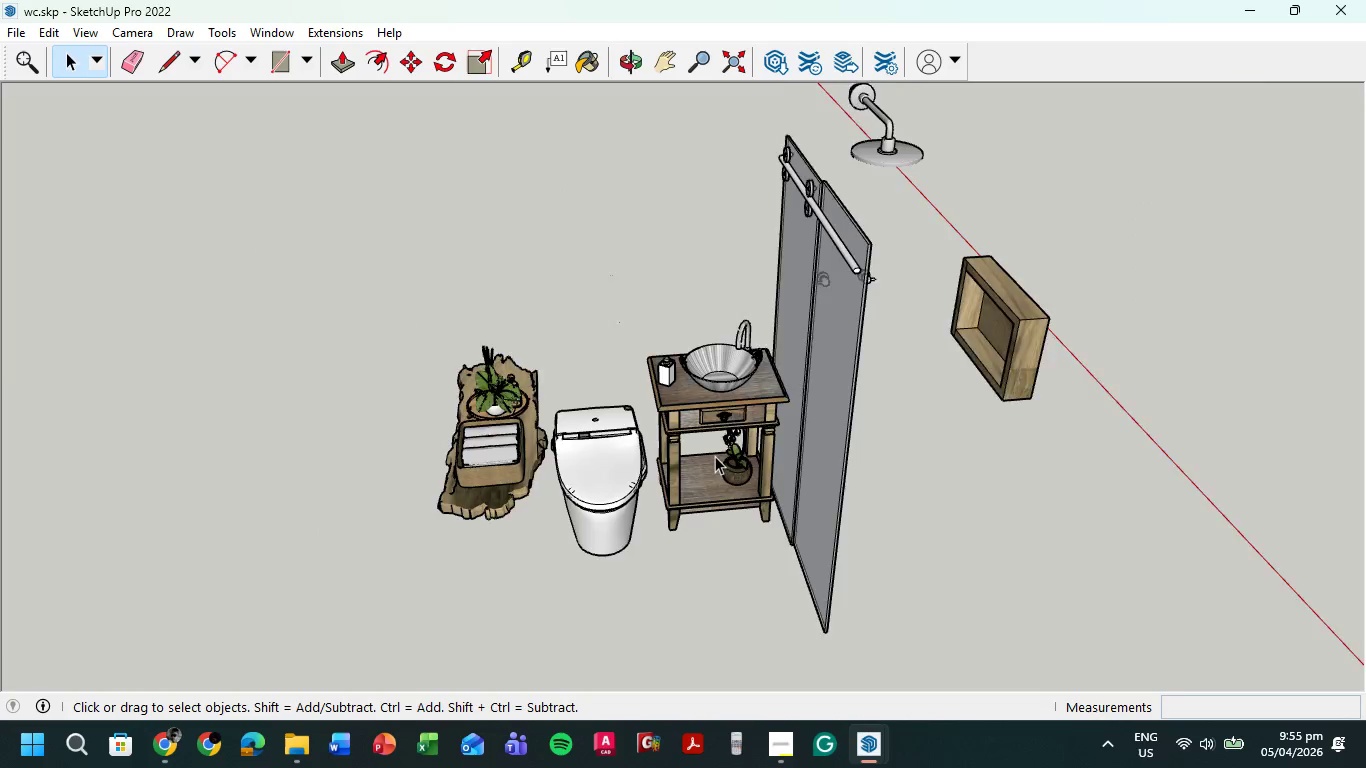 
scroll: coordinate [715, 456], scroll_direction: up, amount: 3.0
 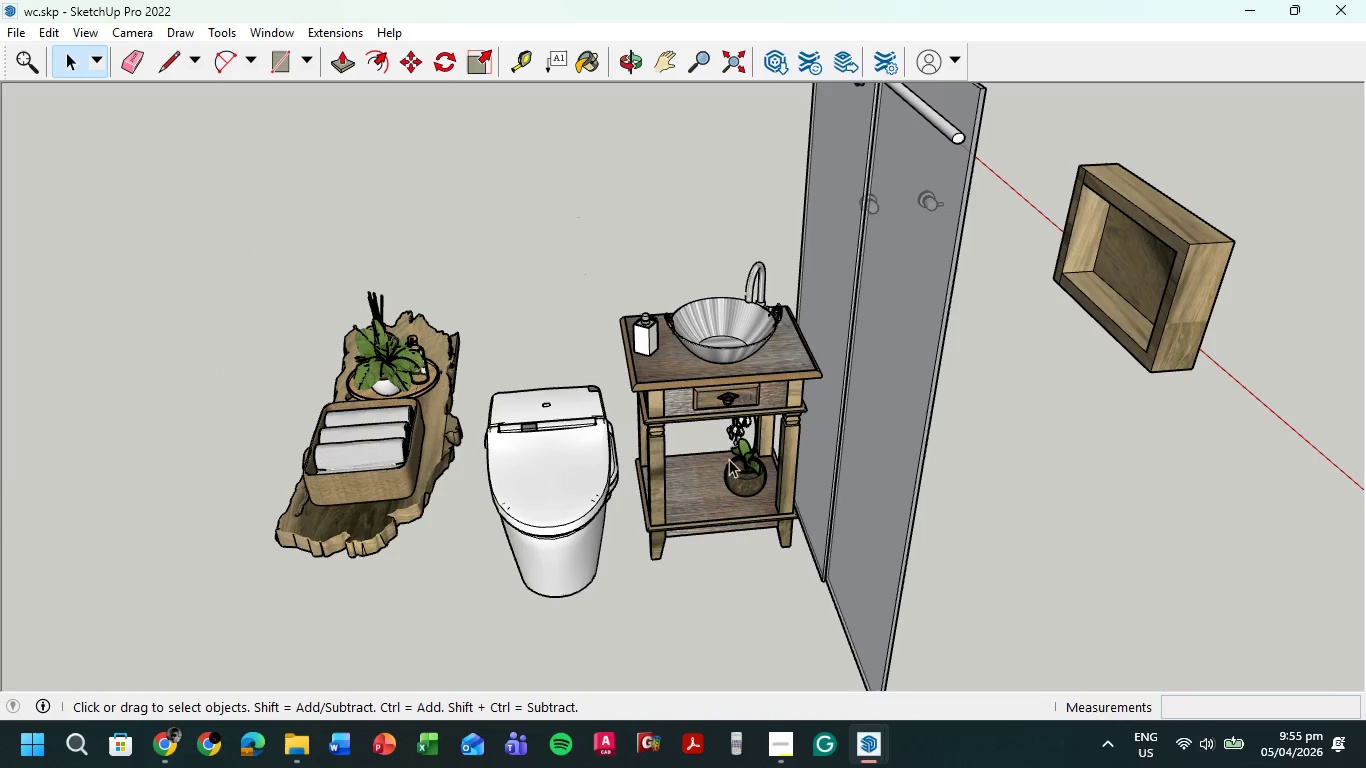 
left_click([681, 495])
 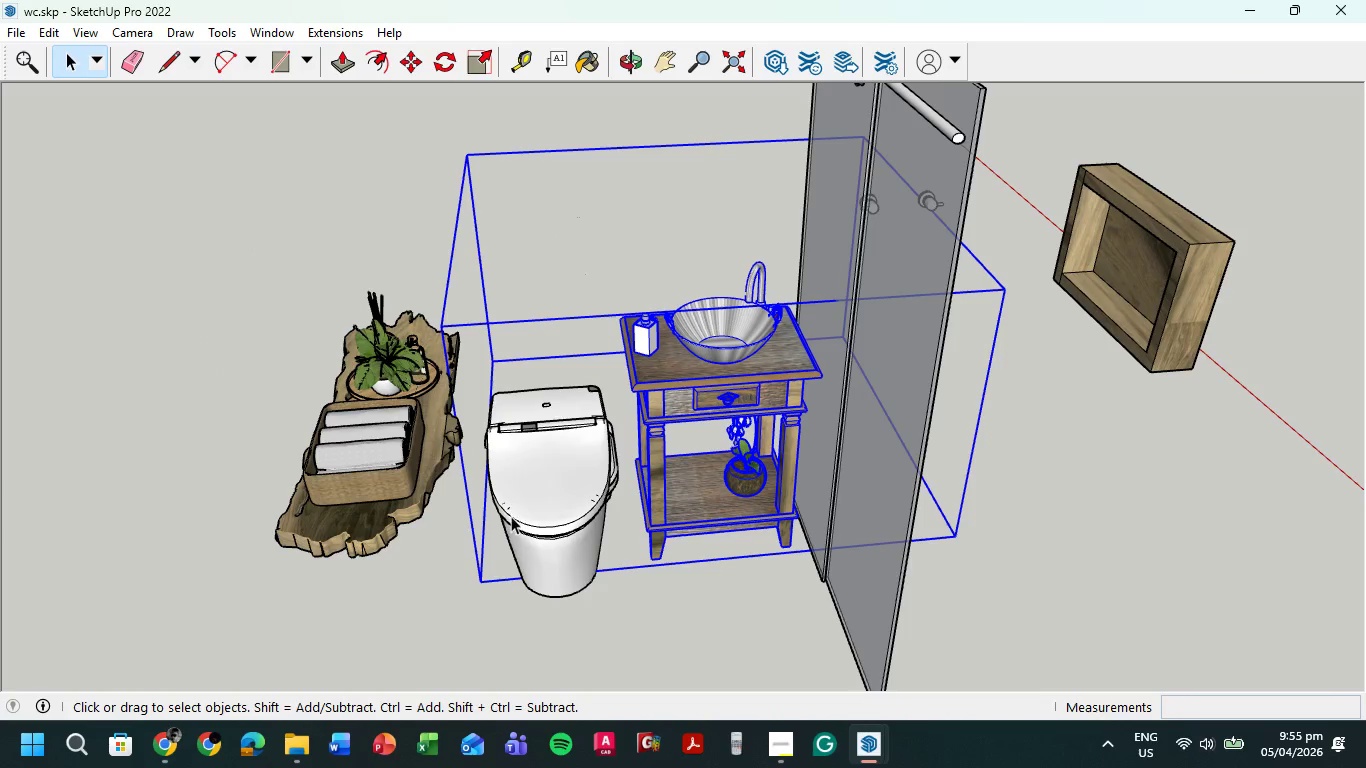 
hold_key(key=ShiftLeft, duration=0.38)
left_click([529, 517])
 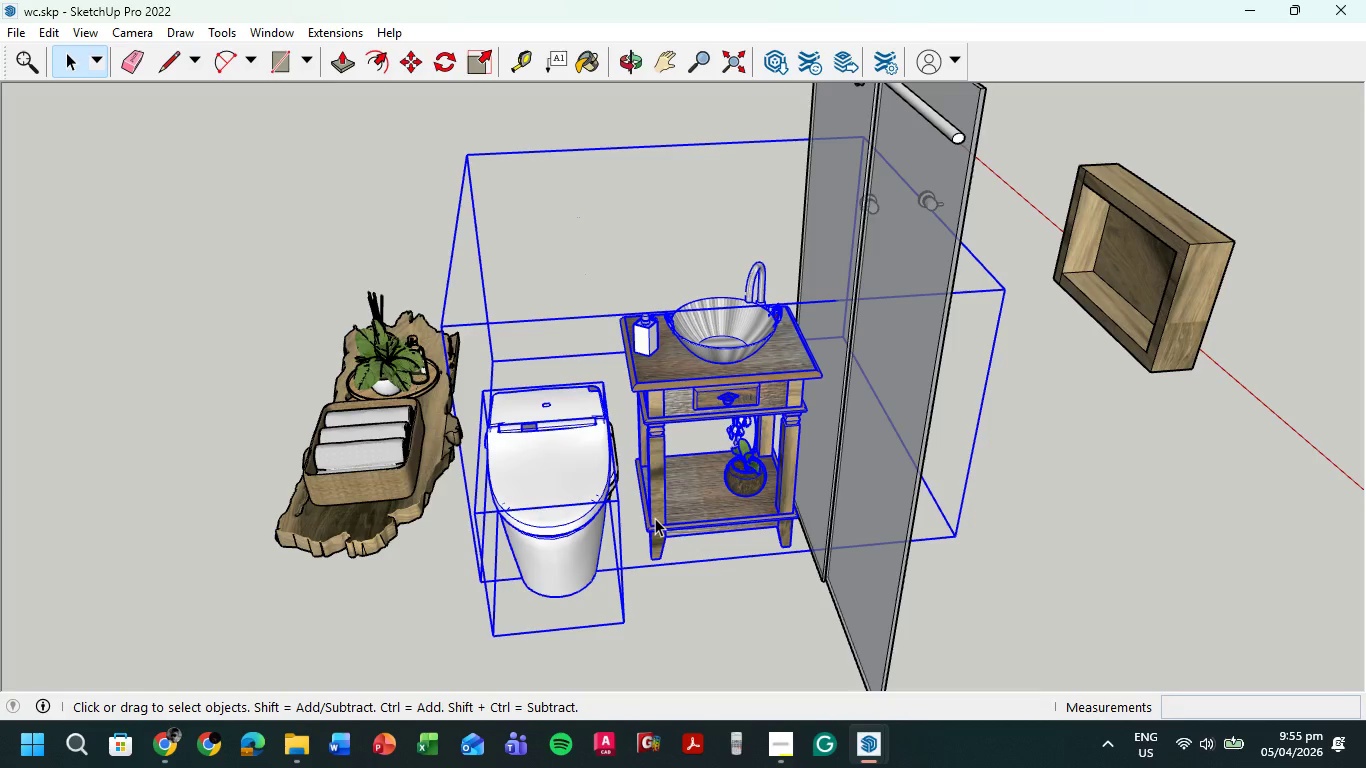 
key(Control+C)
 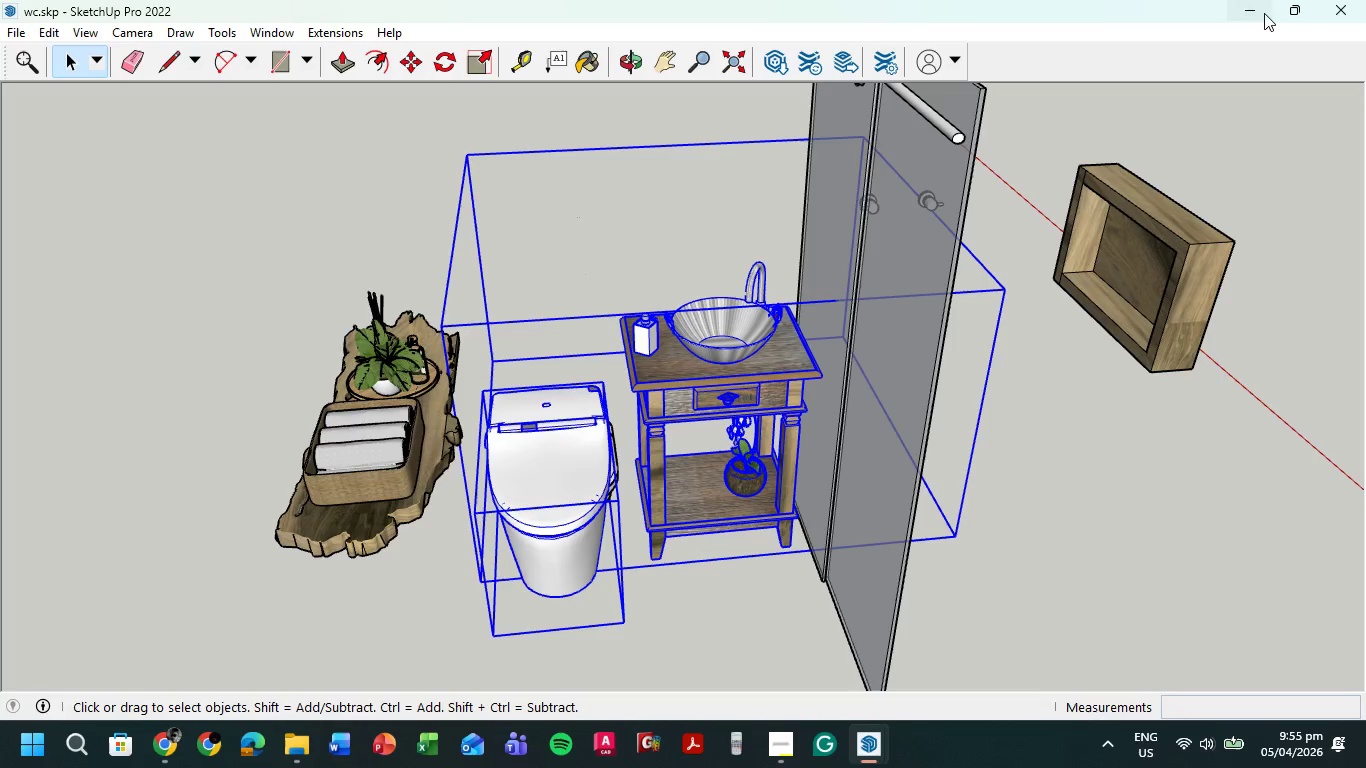 
left_click([1264, 13])
 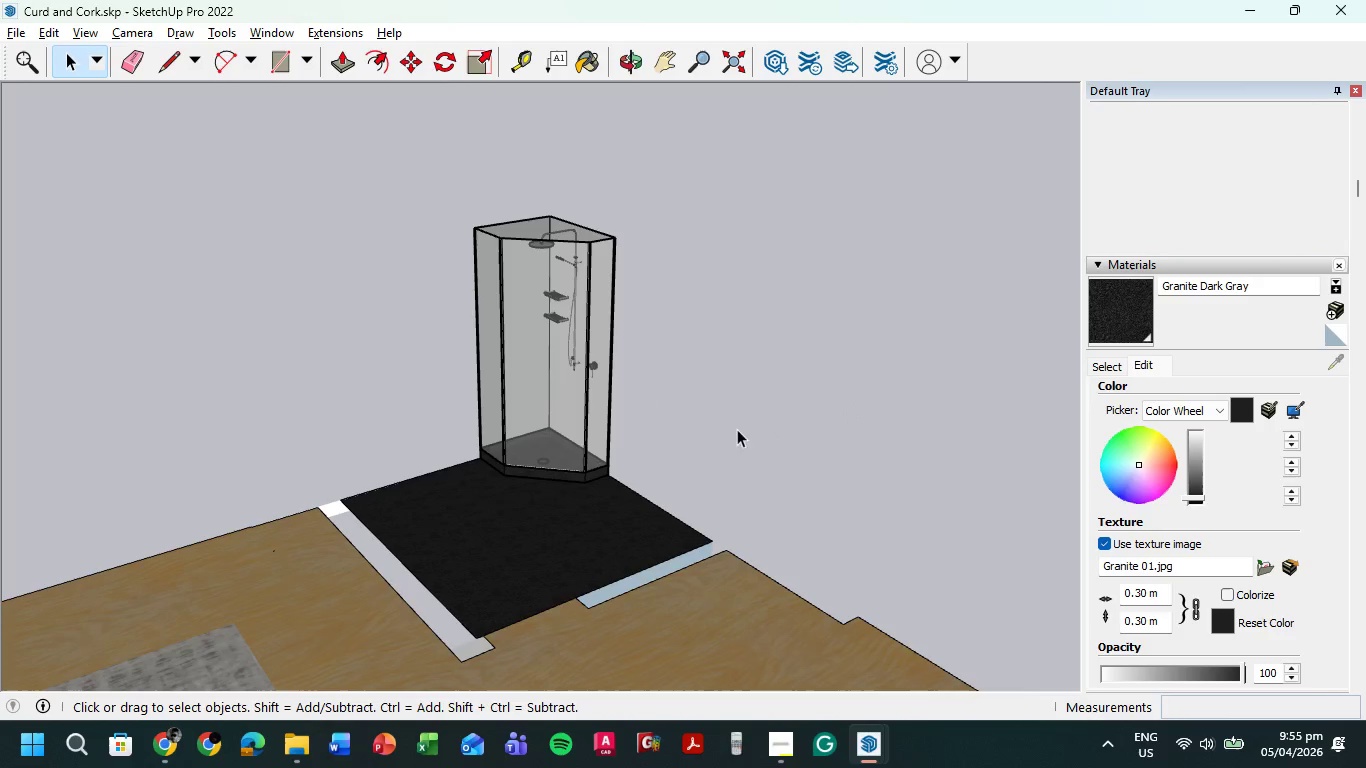 
hold_key(key=ShiftLeft, duration=0.44)
 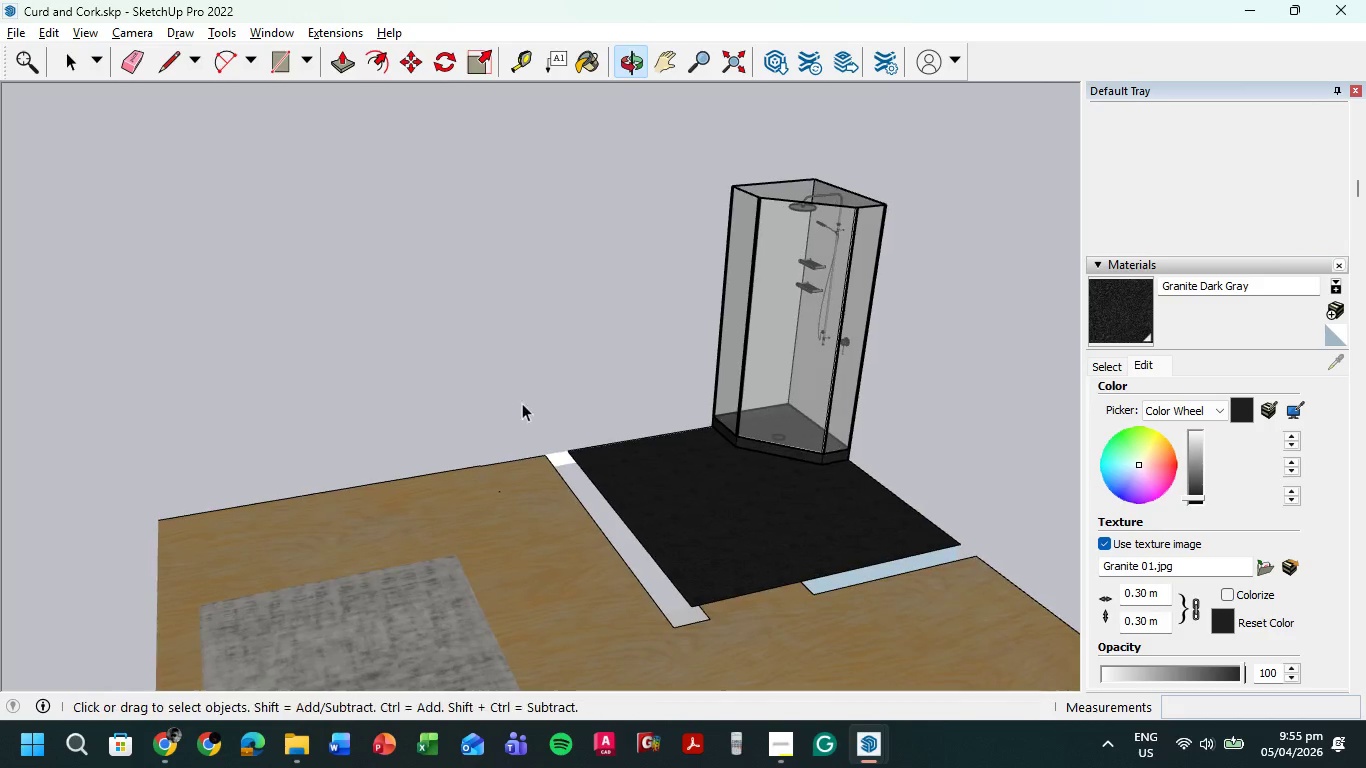 
key(Control+V)
 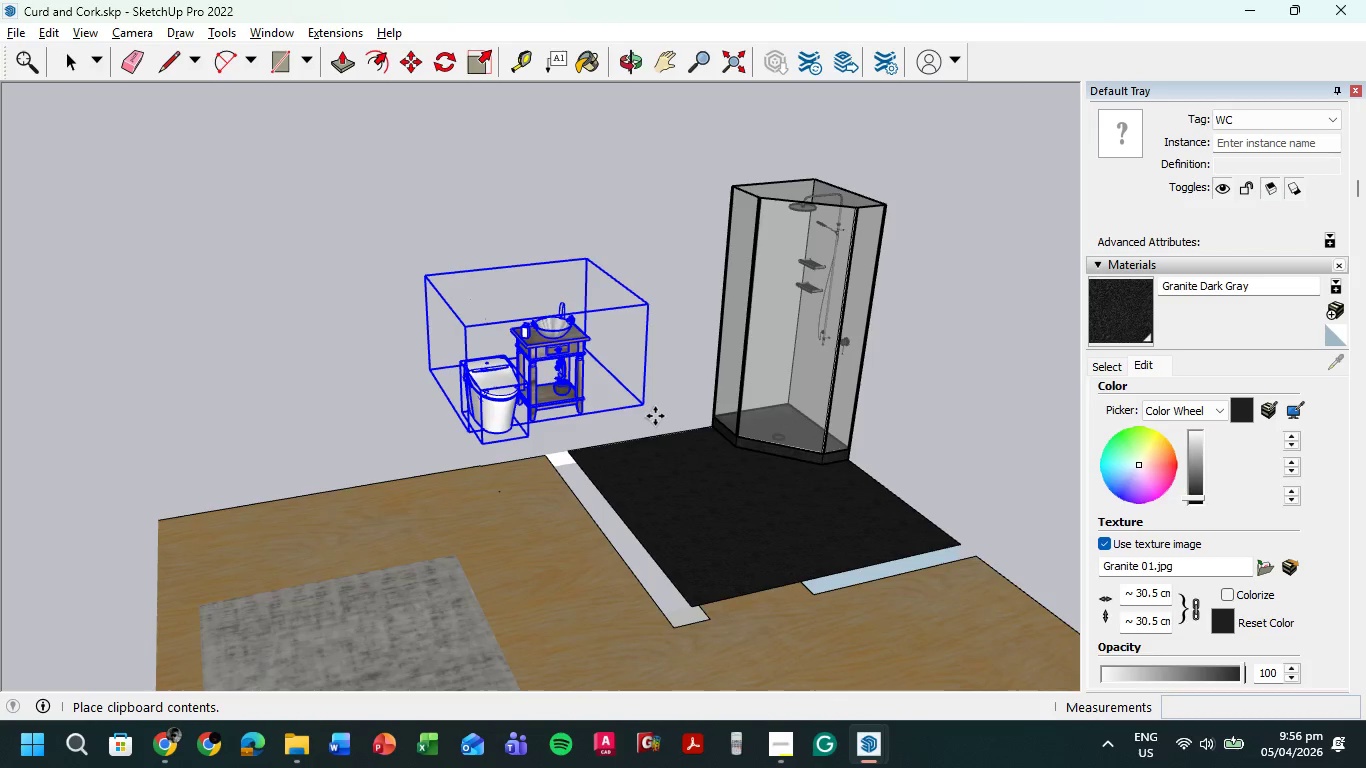 
wait(97.75)
 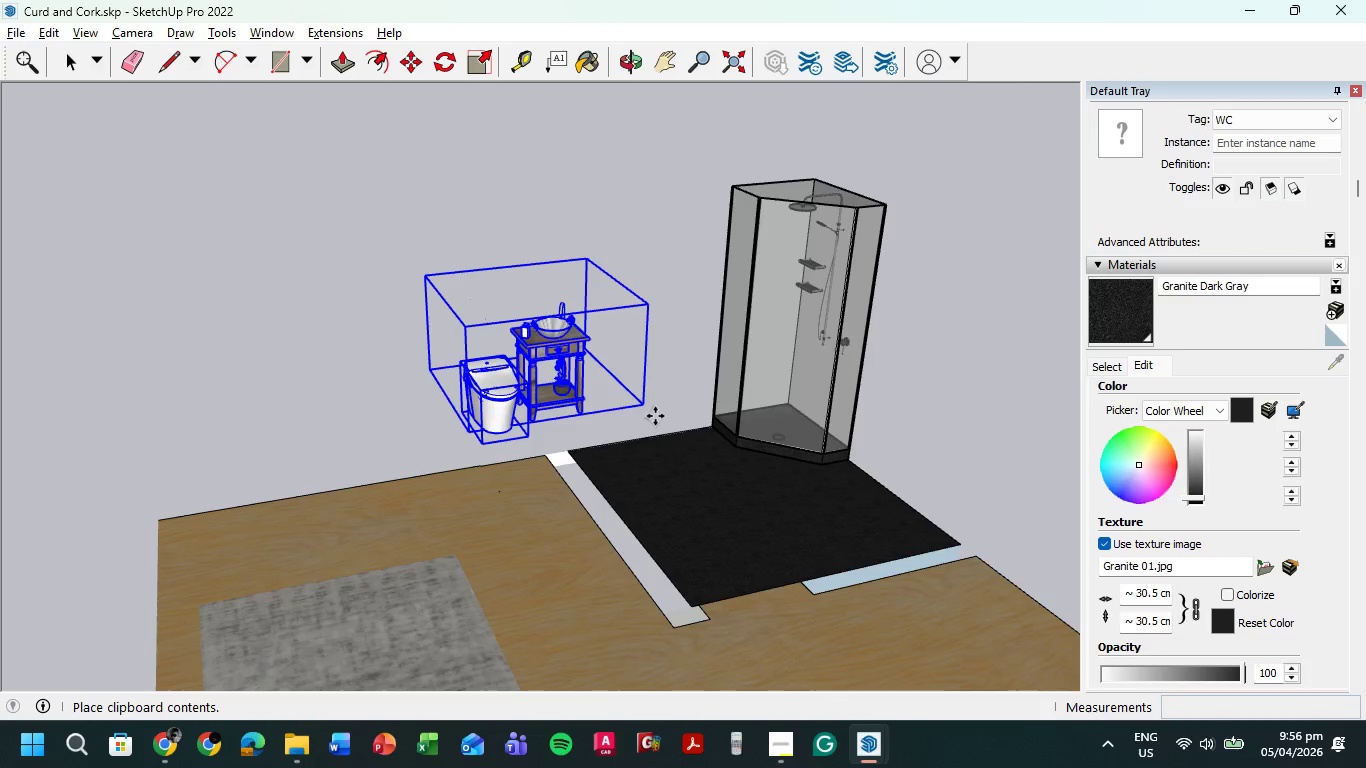 
left_click([802, 465])
 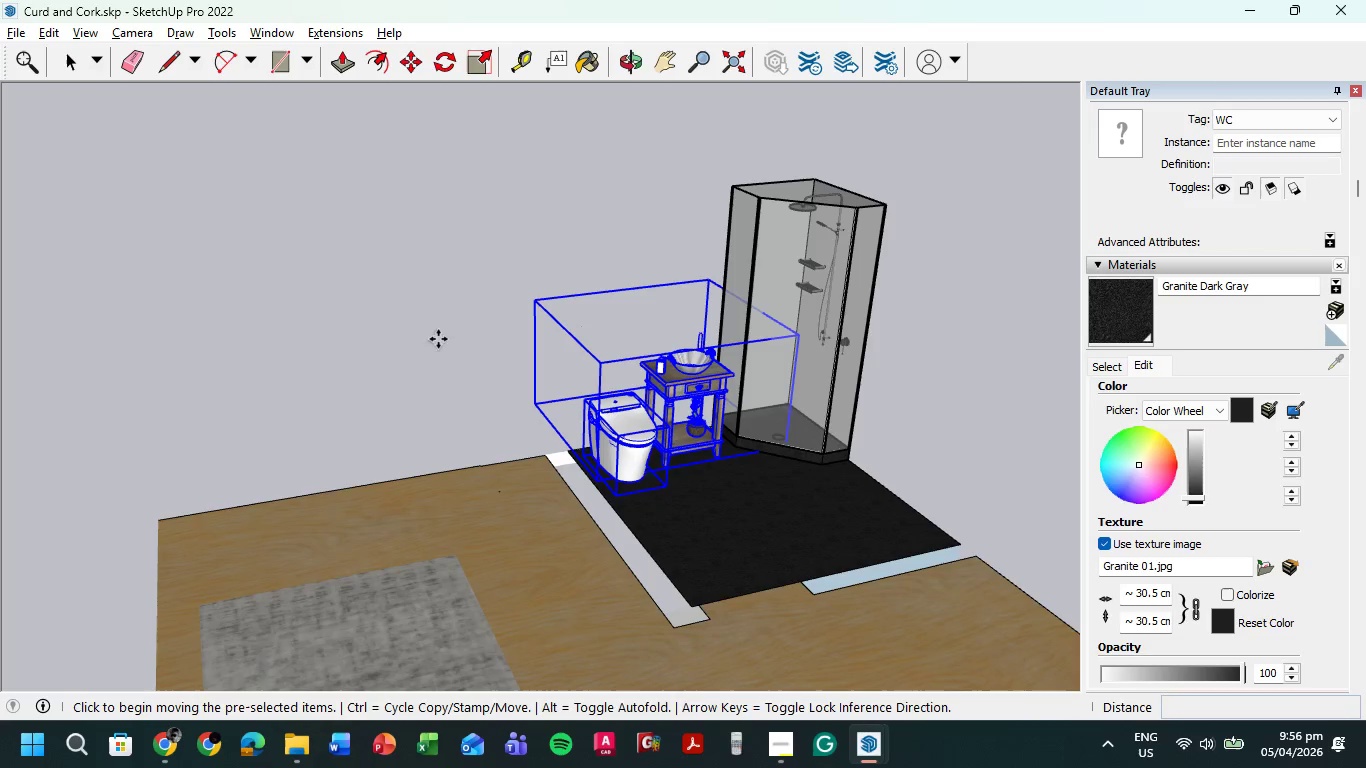 
scroll: coordinate [563, 266], scroll_direction: up, amount: 14.0
 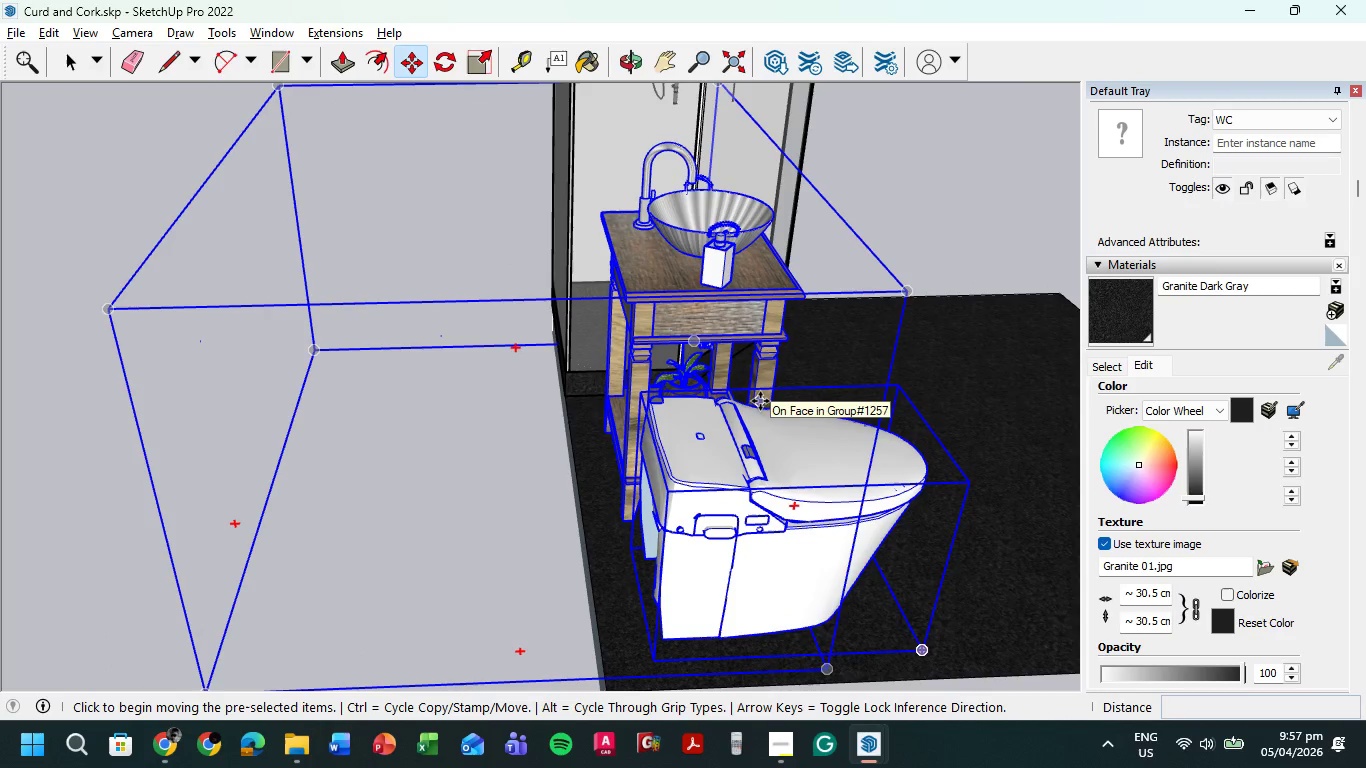 
left_click([793, 437])
 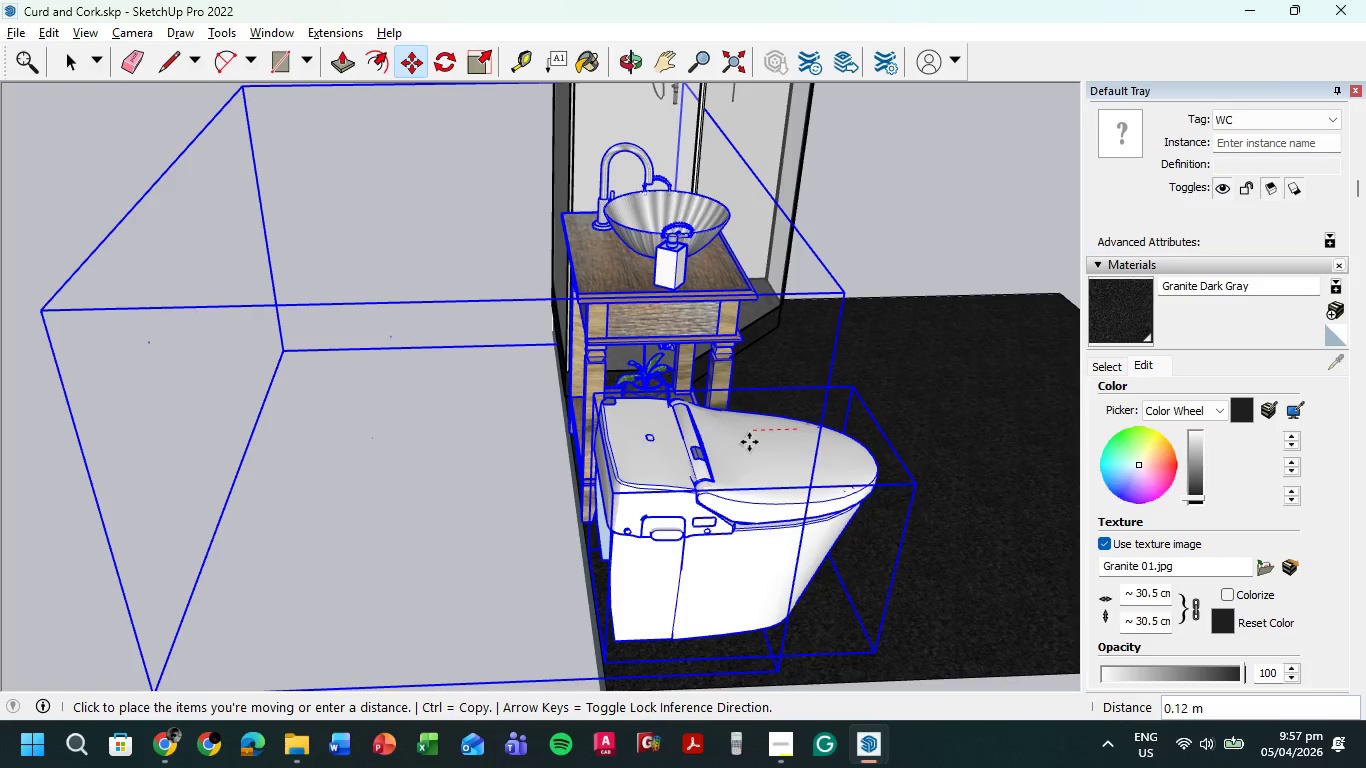 
left_click([754, 442])
 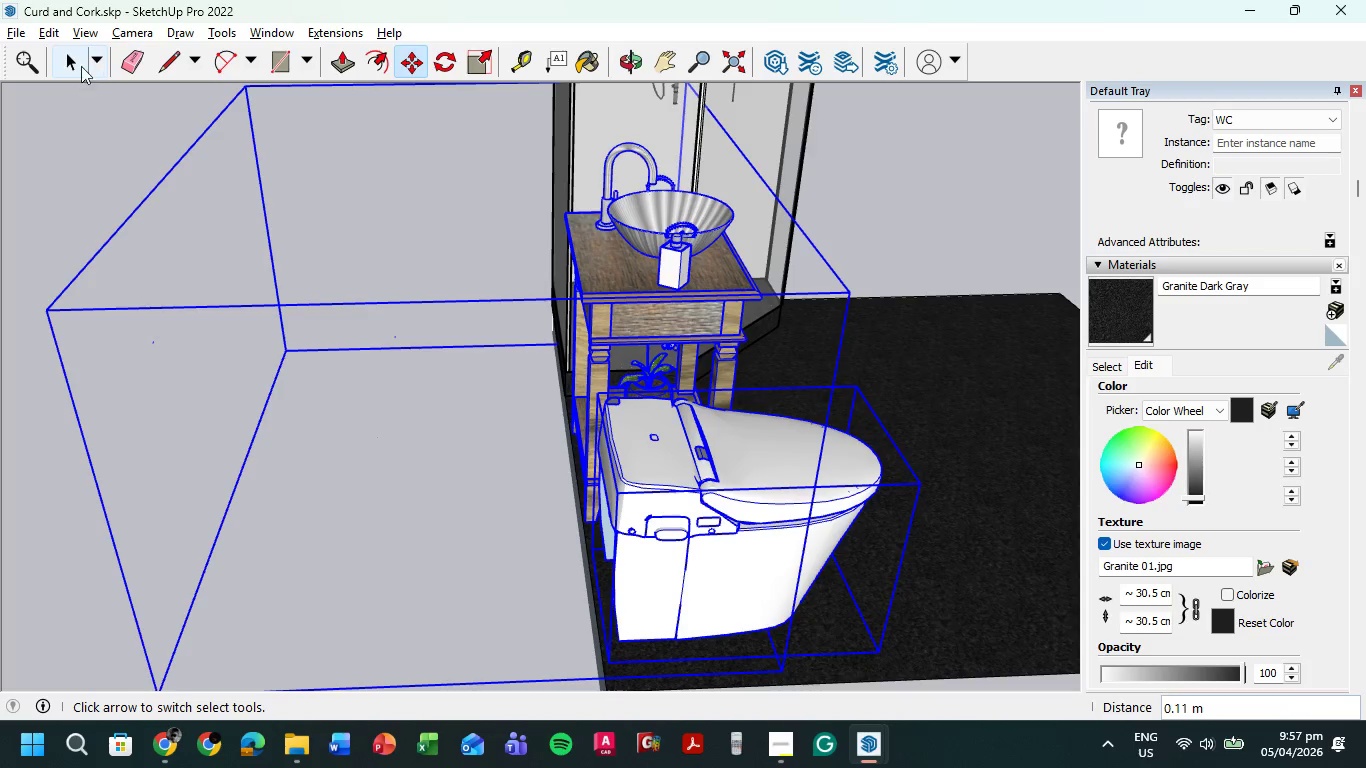 
double_click([298, 190])
 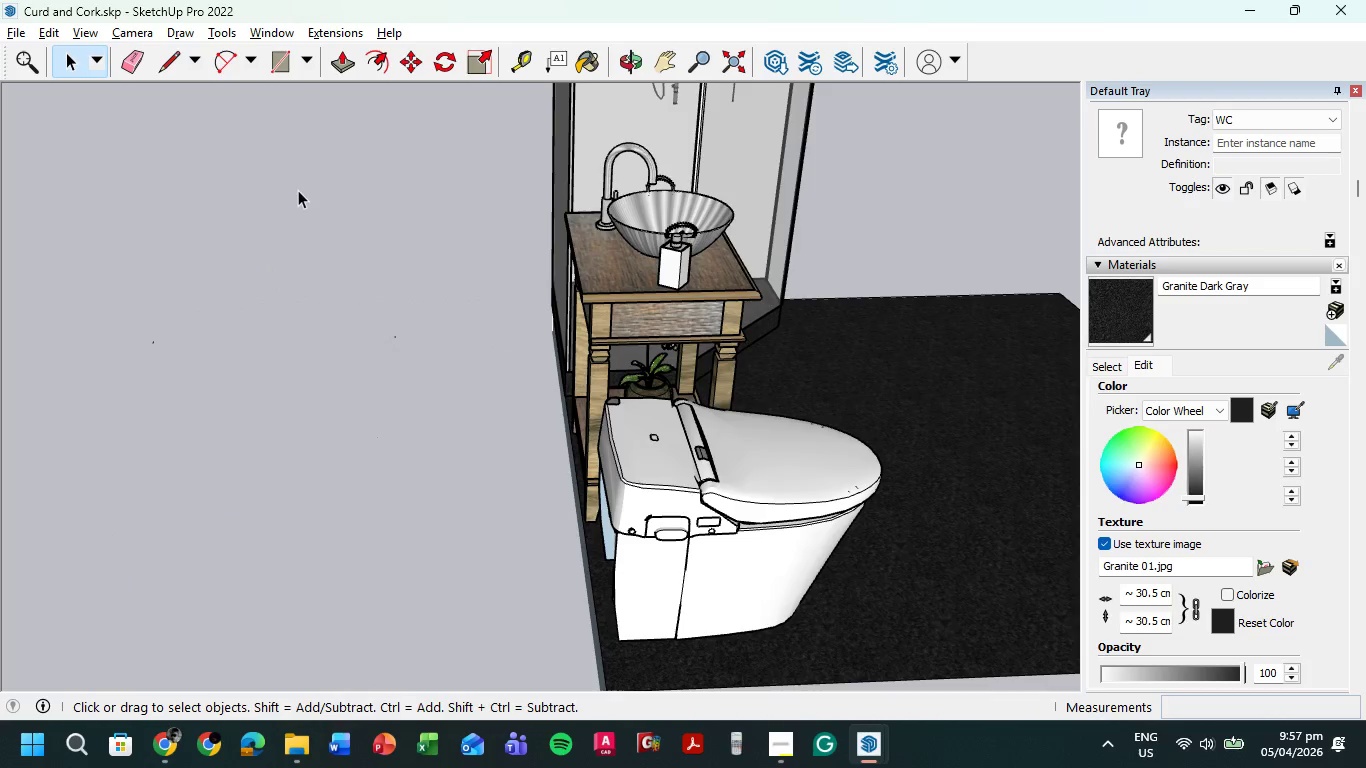 
triple_click([298, 190])
 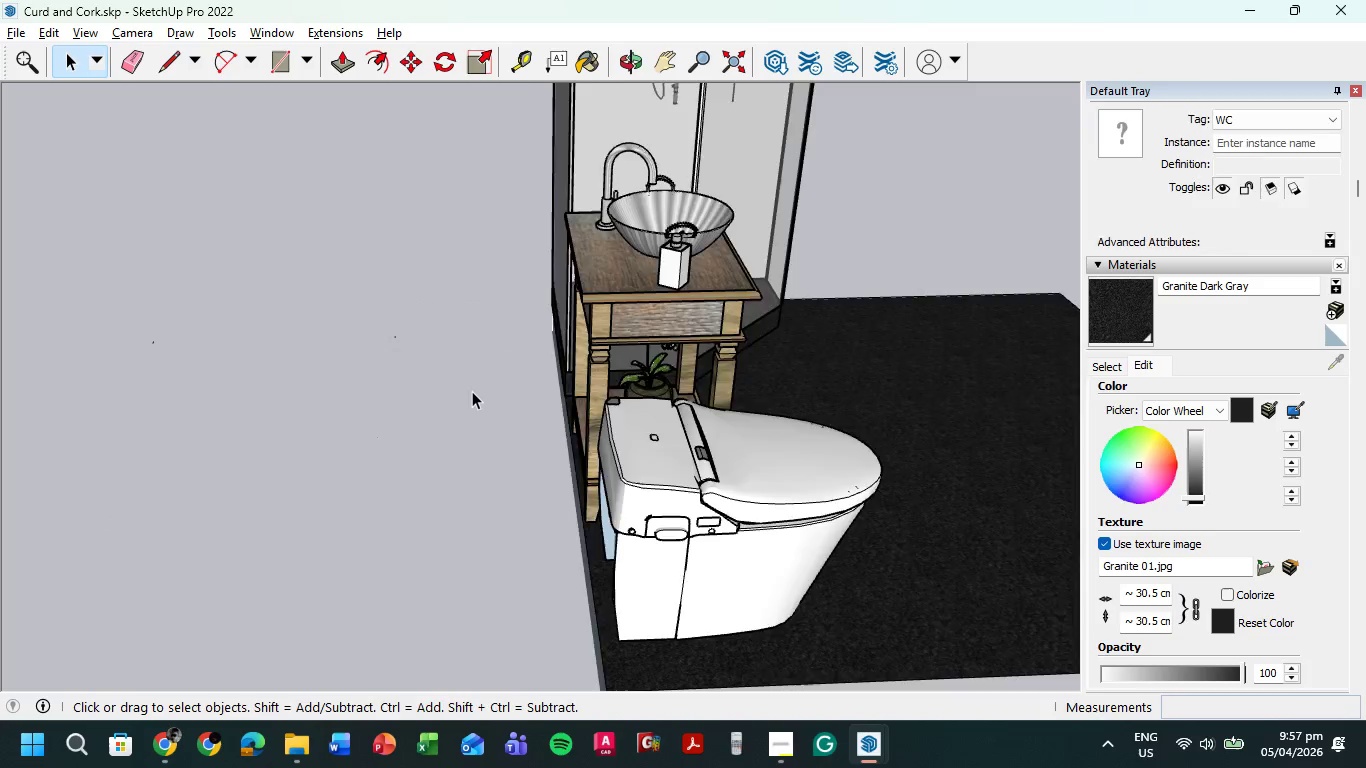 
scroll: coordinate [470, 393], scroll_direction: down, amount: 4.0
 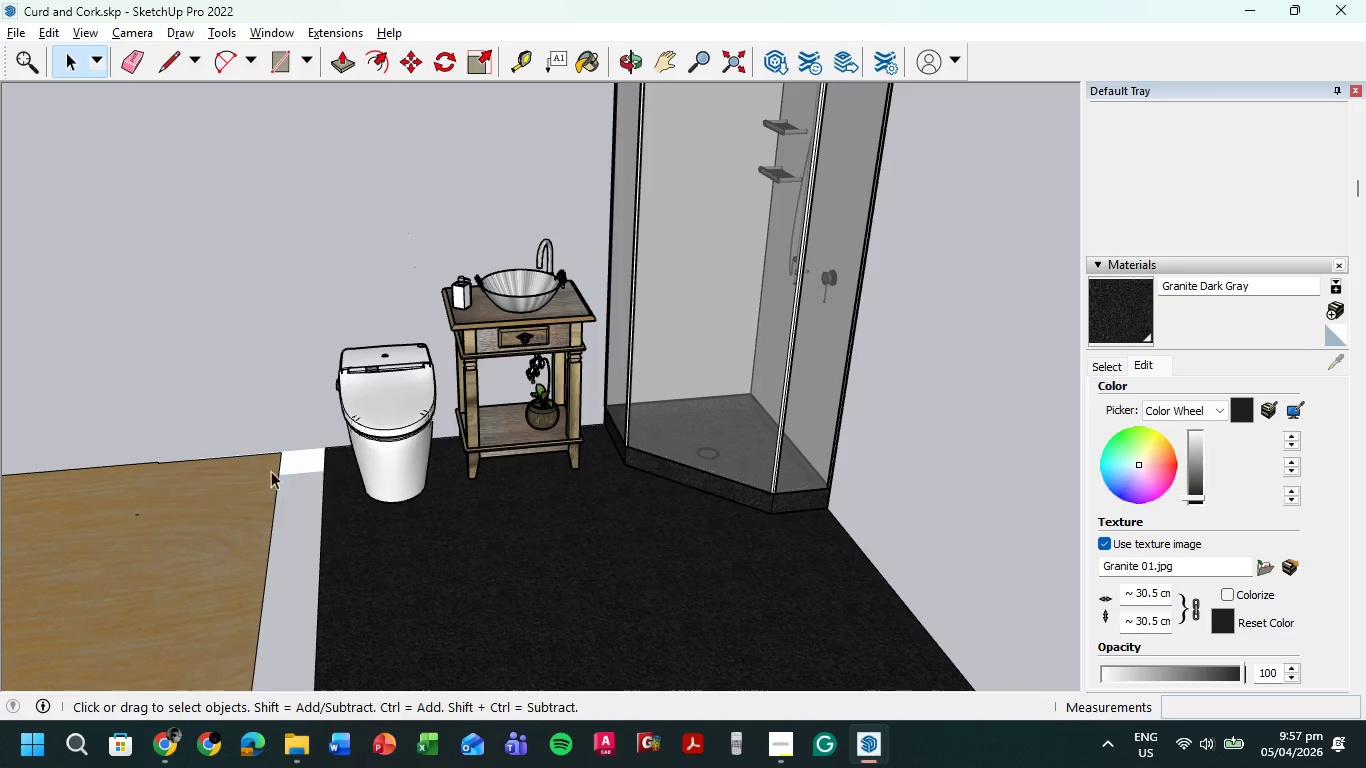 
left_click([393, 416])
 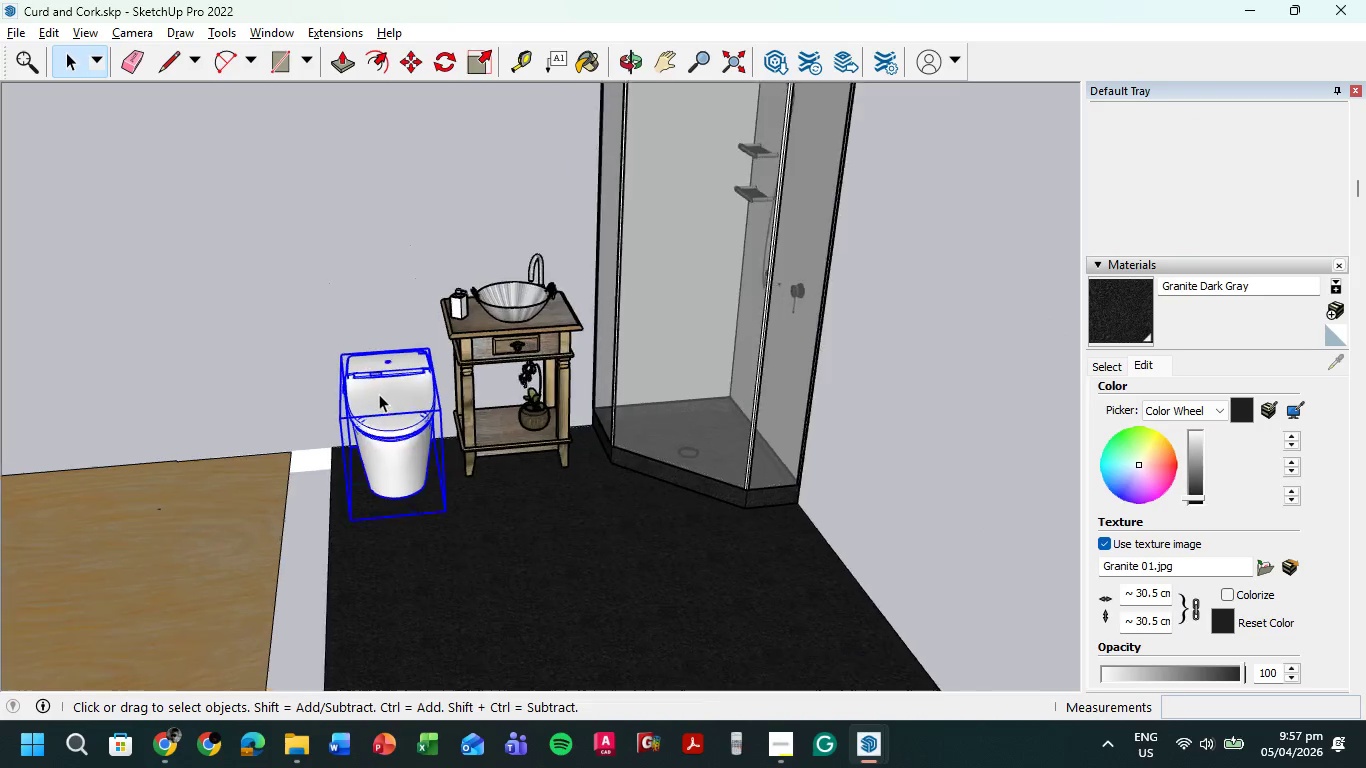 
scroll: coordinate [398, 414], scroll_direction: down, amount: 2.0
 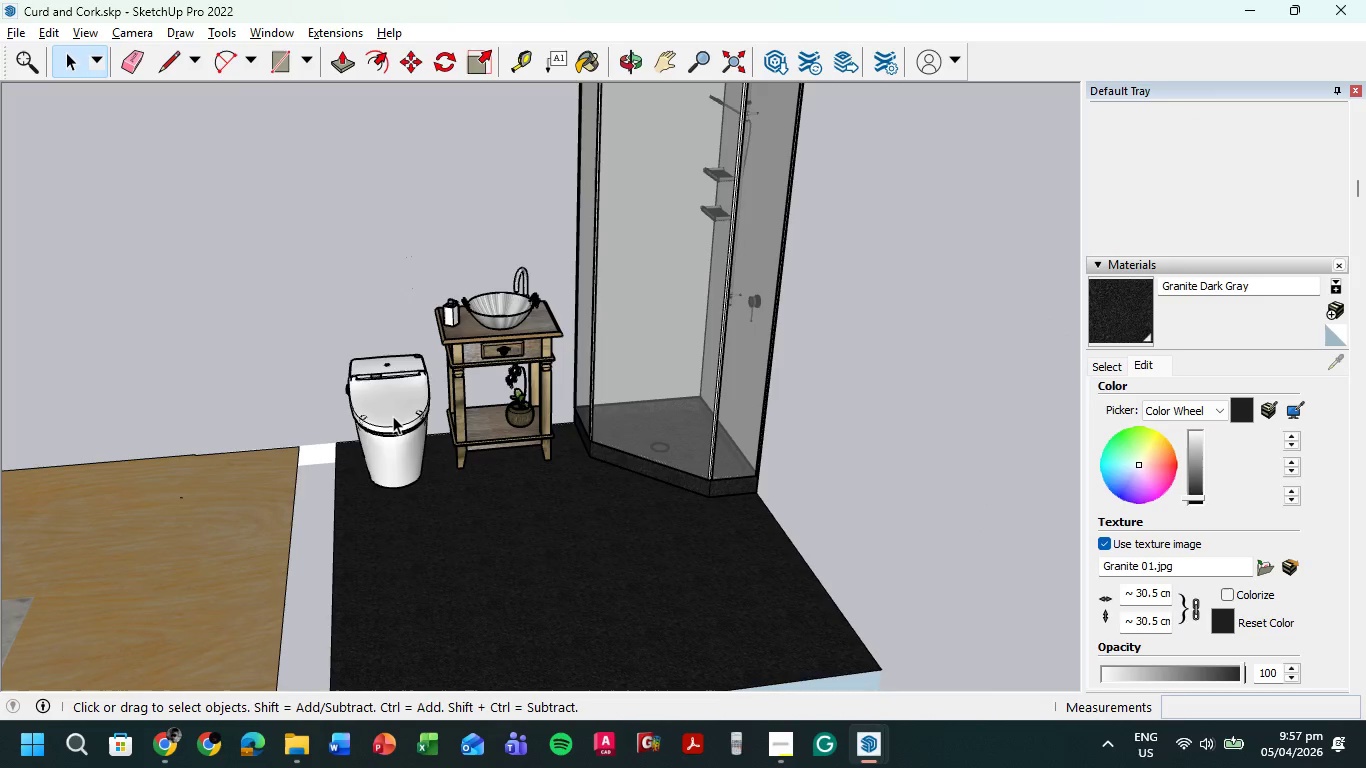 
scroll: coordinate [379, 392], scroll_direction: up, amount: 5.0
 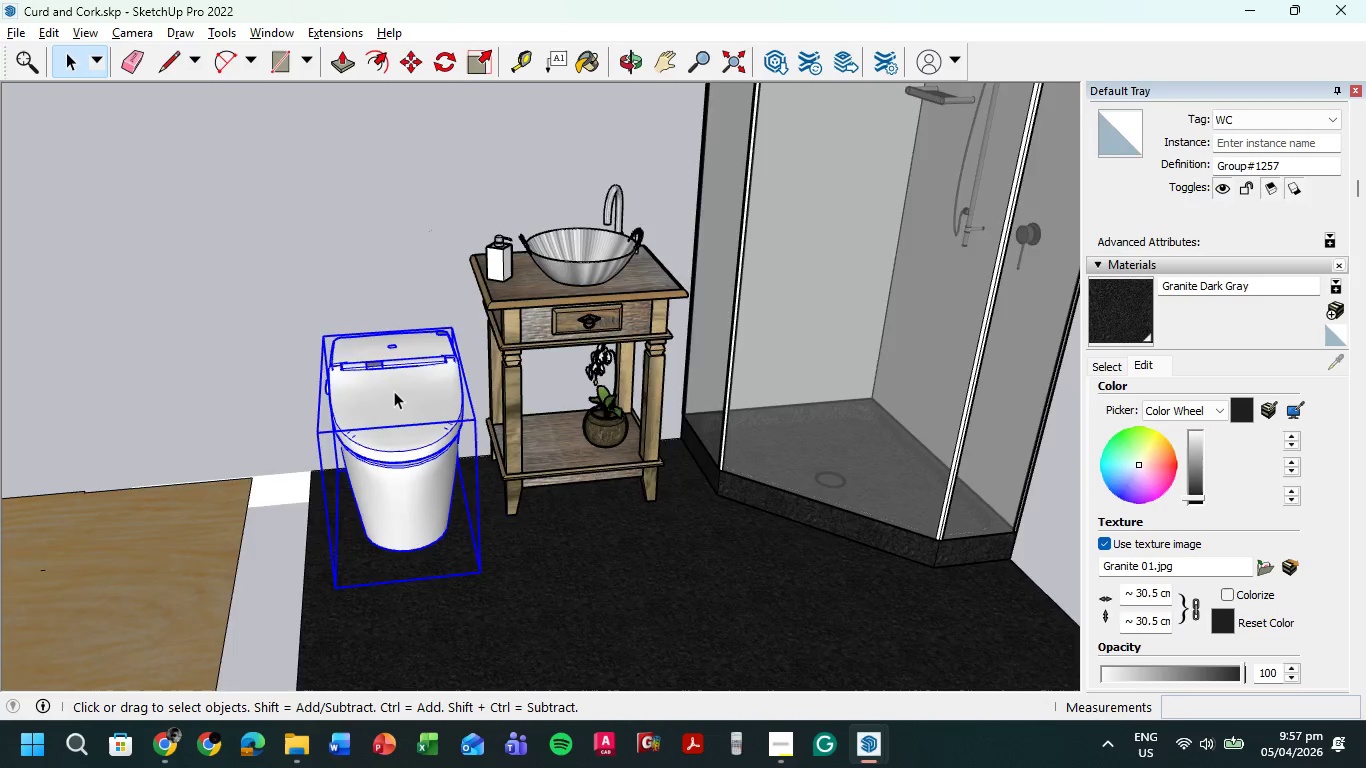 
scroll: coordinate [399, 391], scroll_direction: down, amount: 3.0
 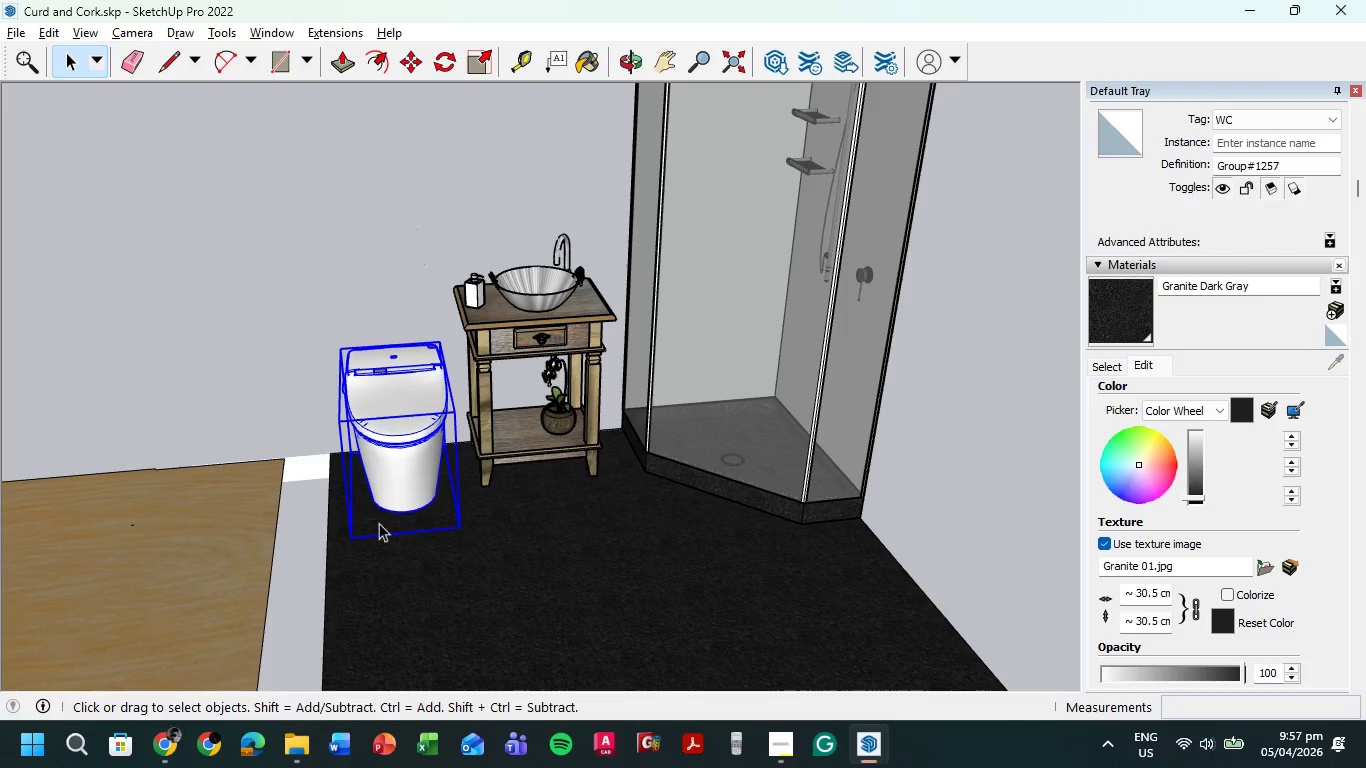 
wait(7.41)
 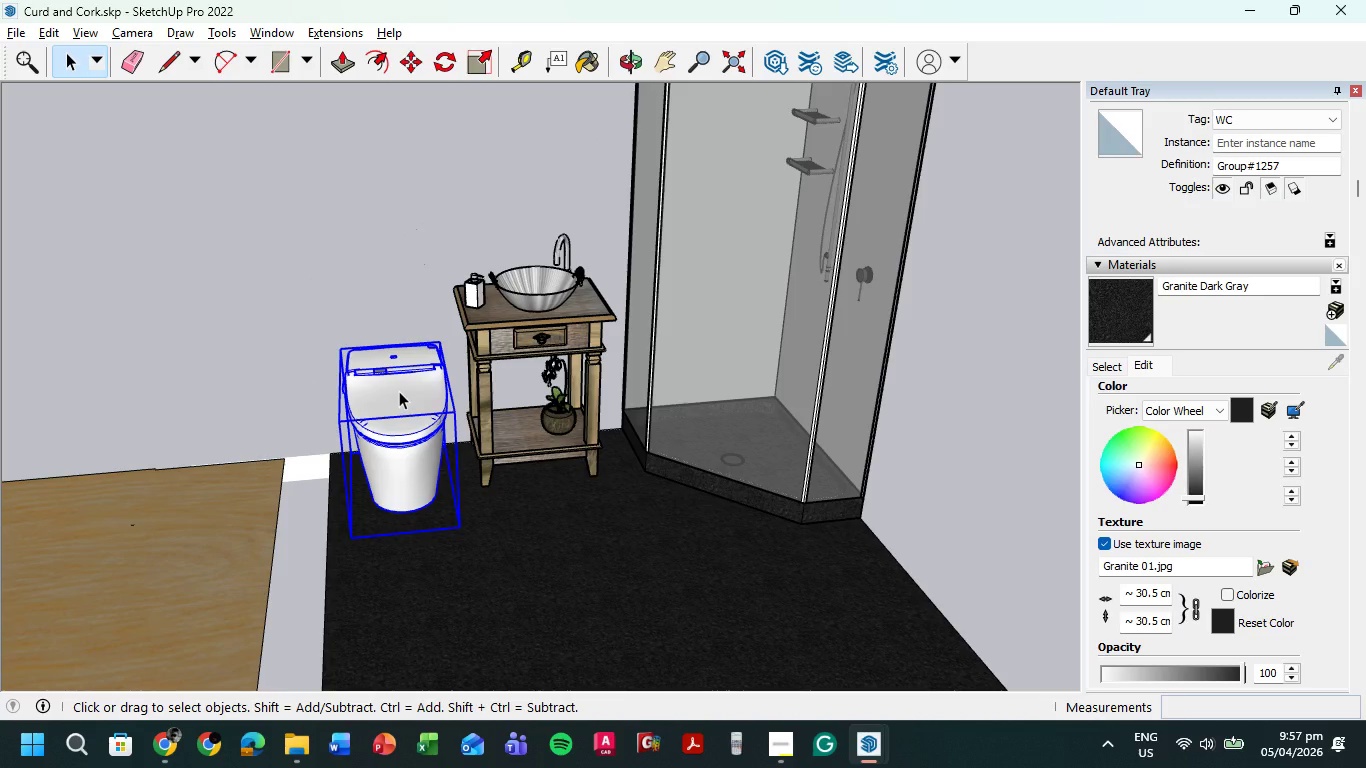 
left_click([415, 67])
 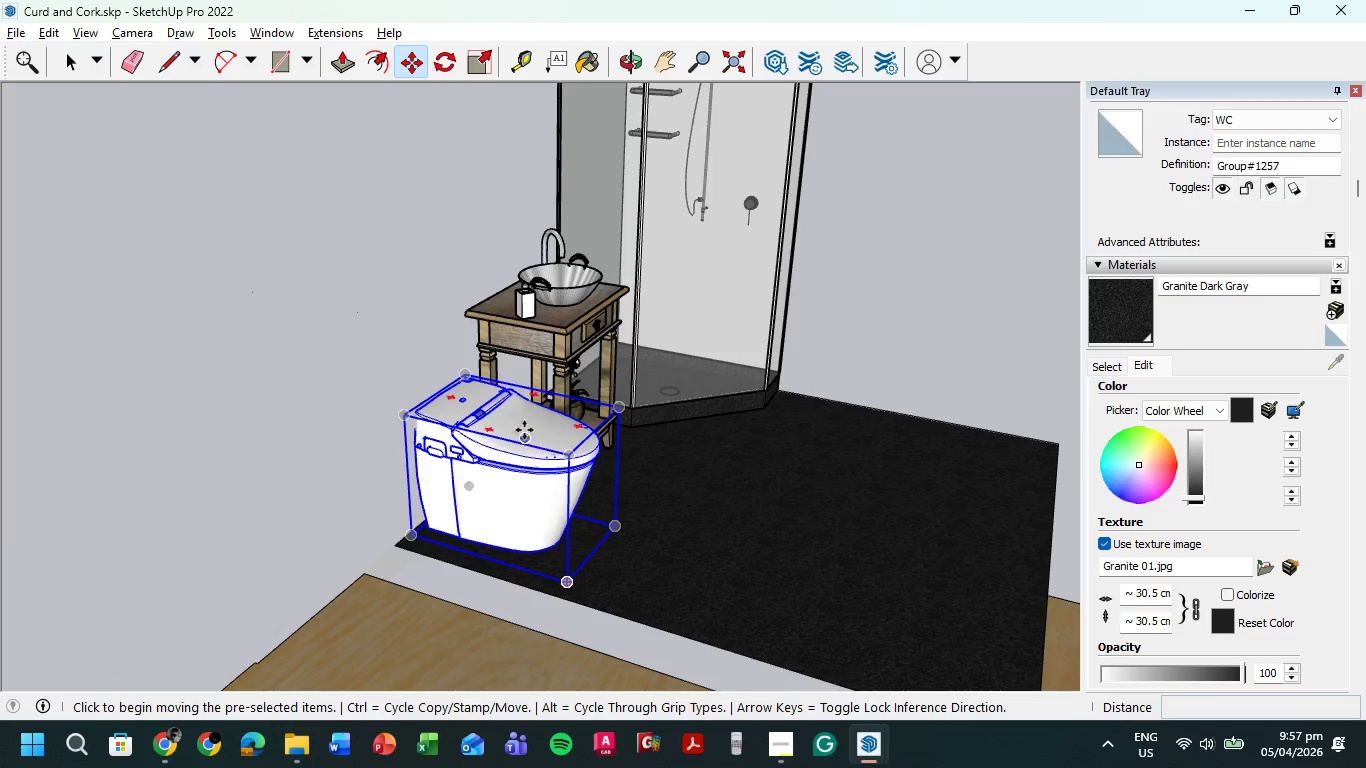 
left_click([524, 425])
 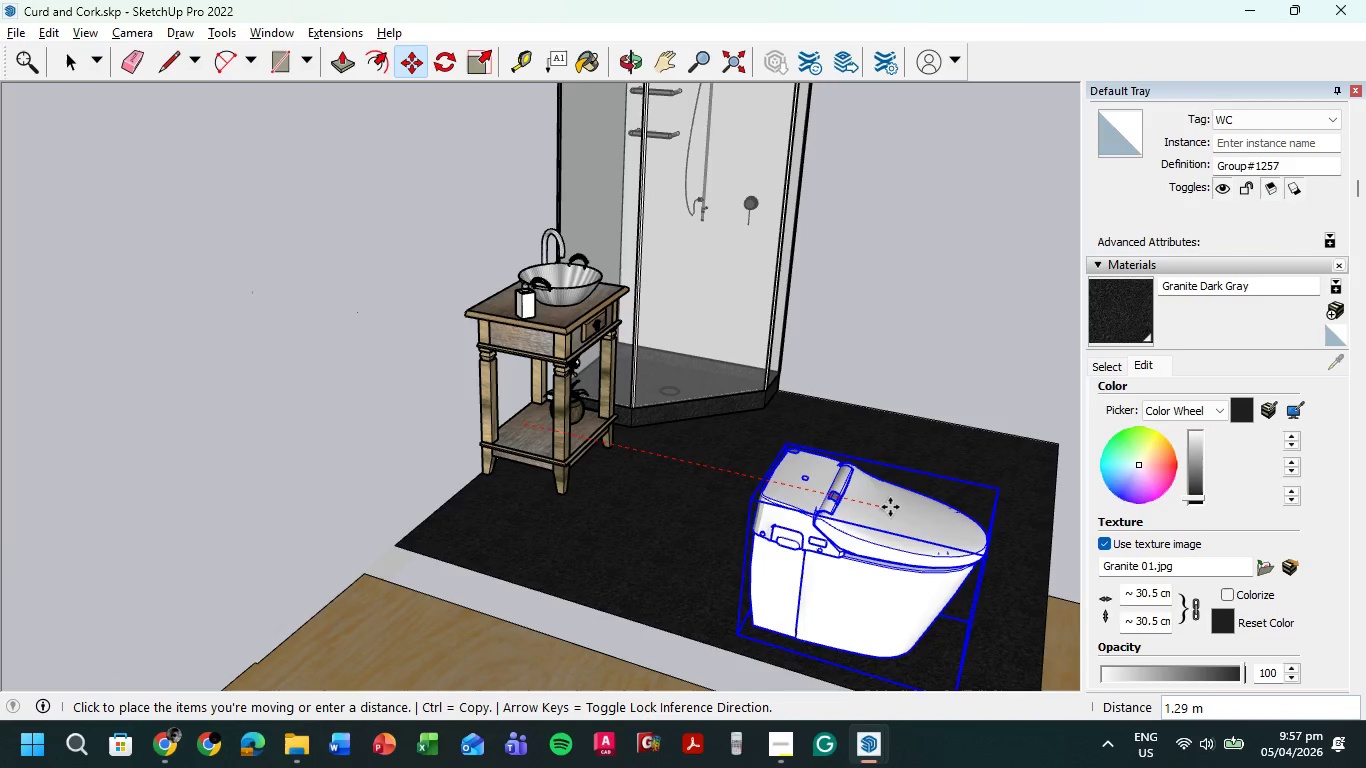 
left_click([894, 507])
 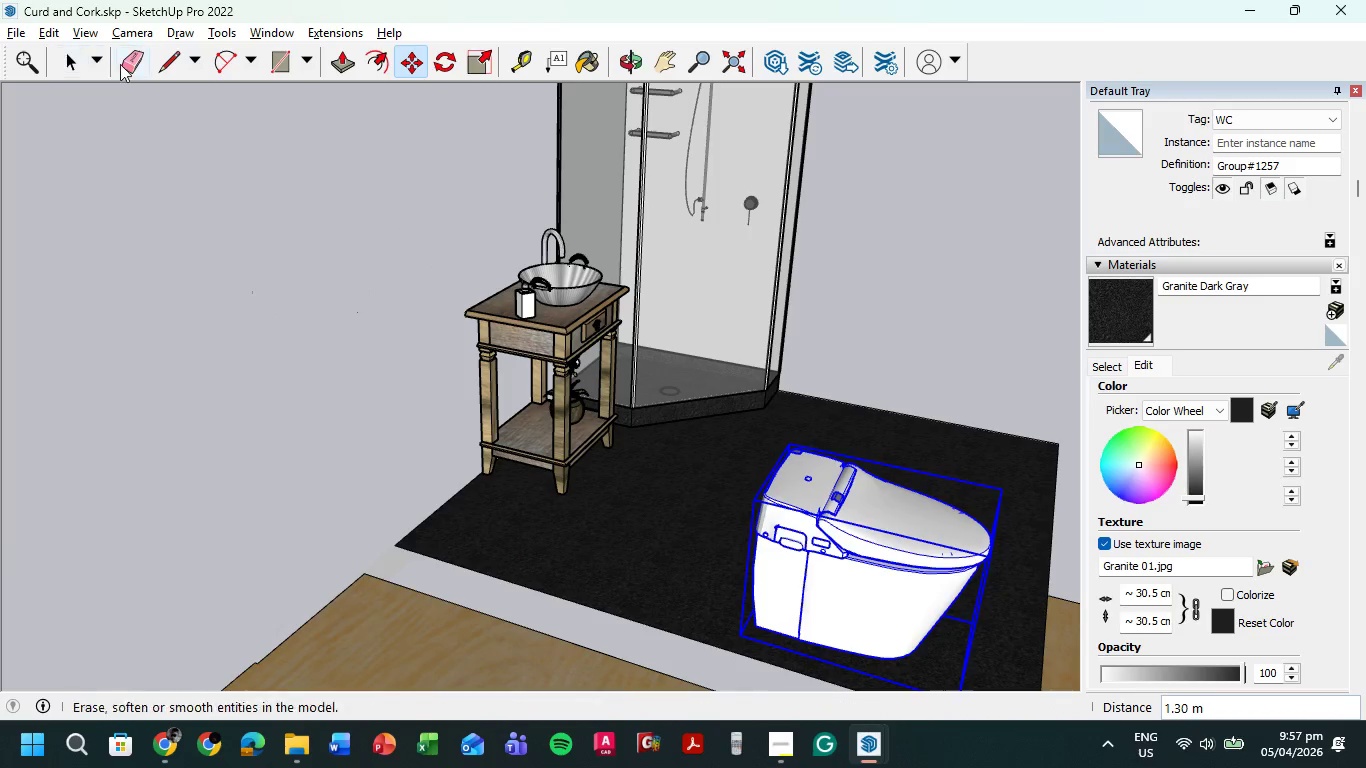 
left_click([66, 64])
 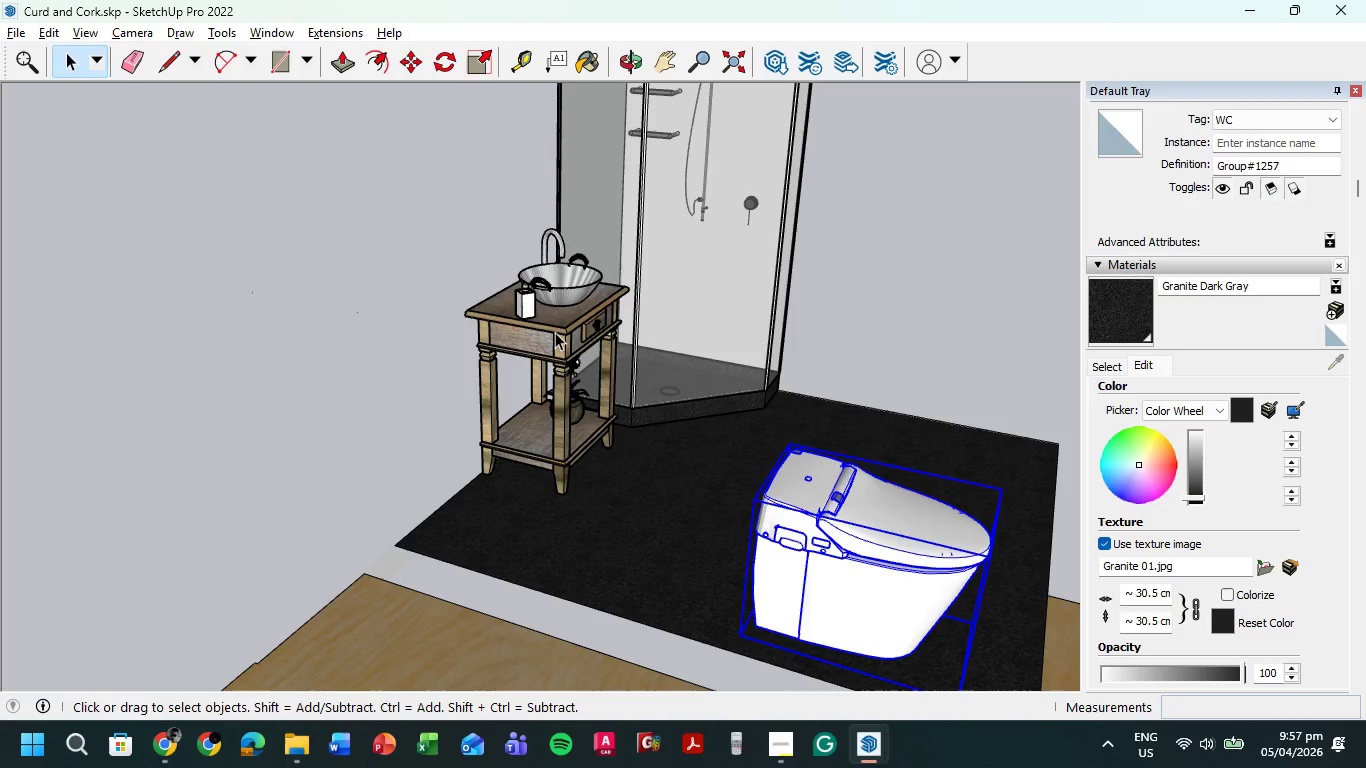 
double_click([555, 332])
 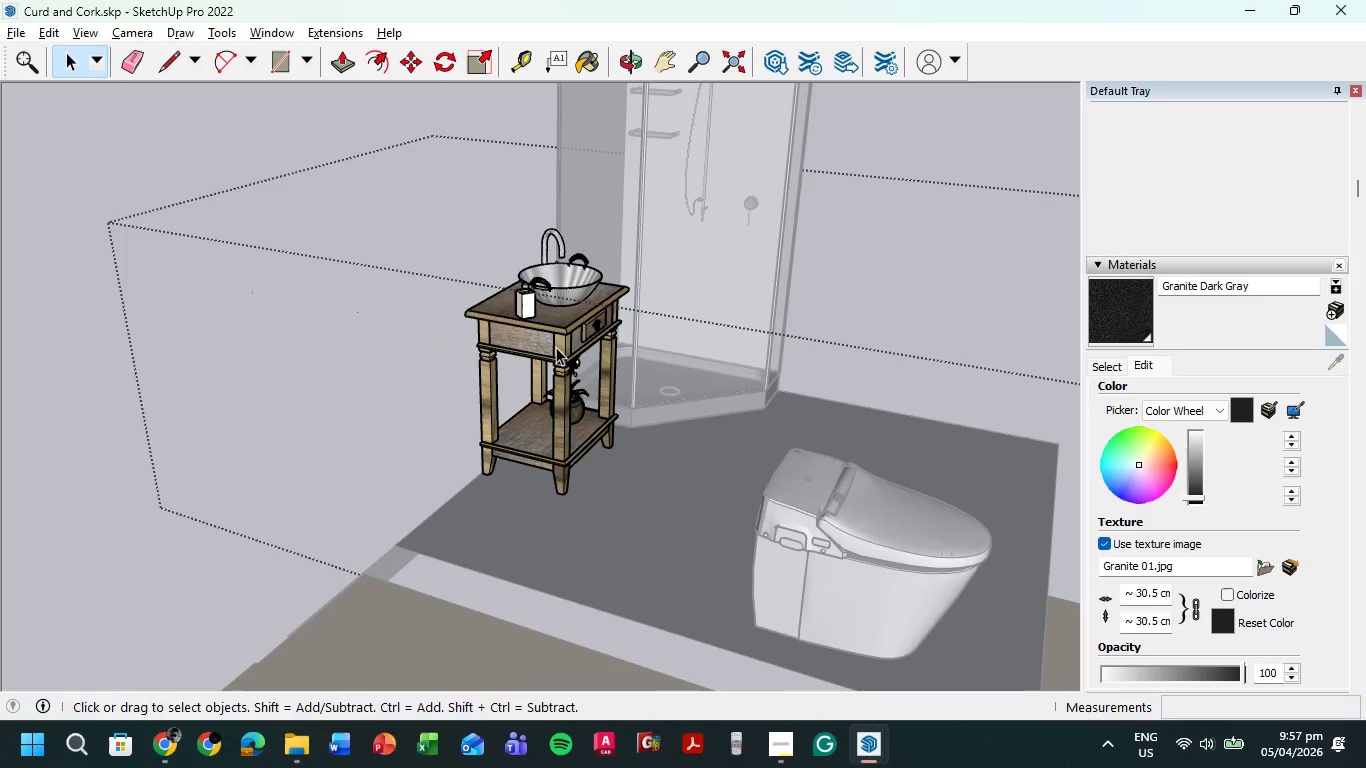 
left_click([556, 347])
 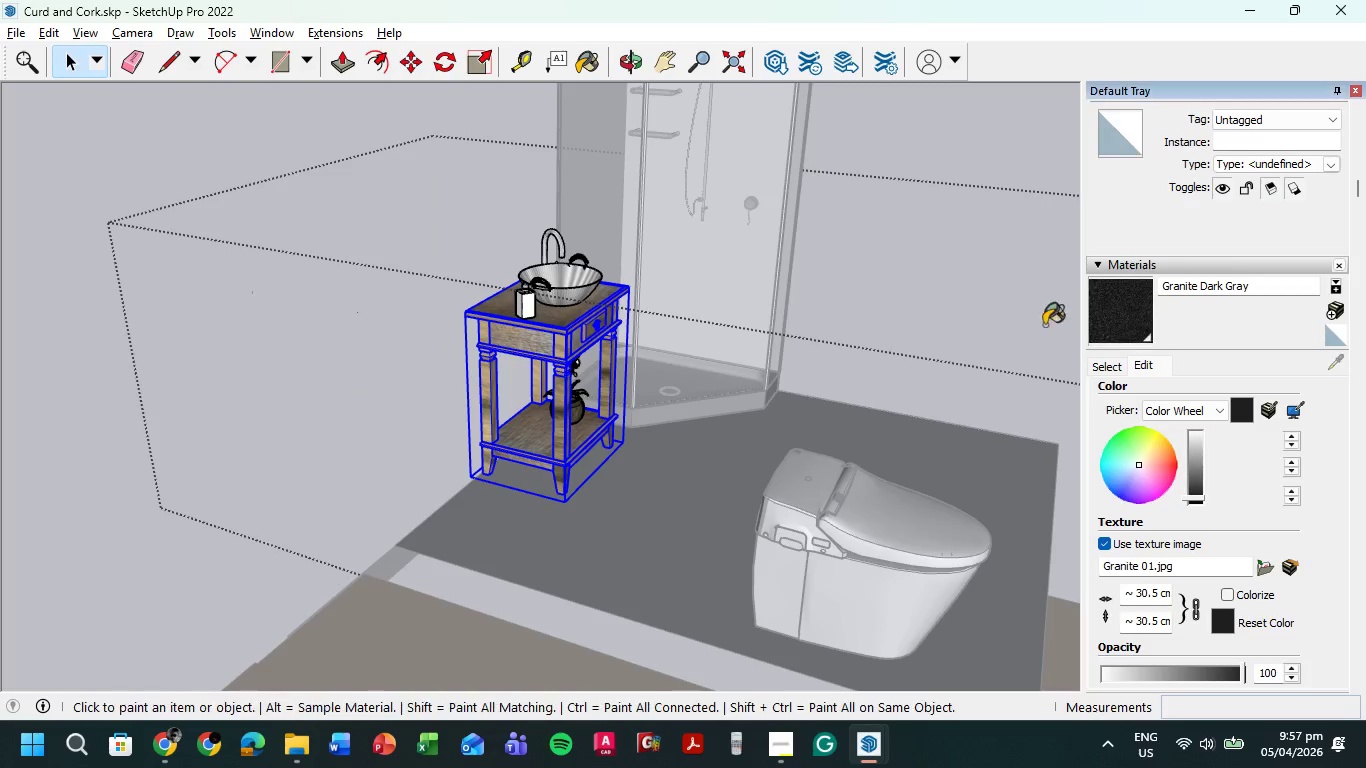 
left_click([528, 341])
 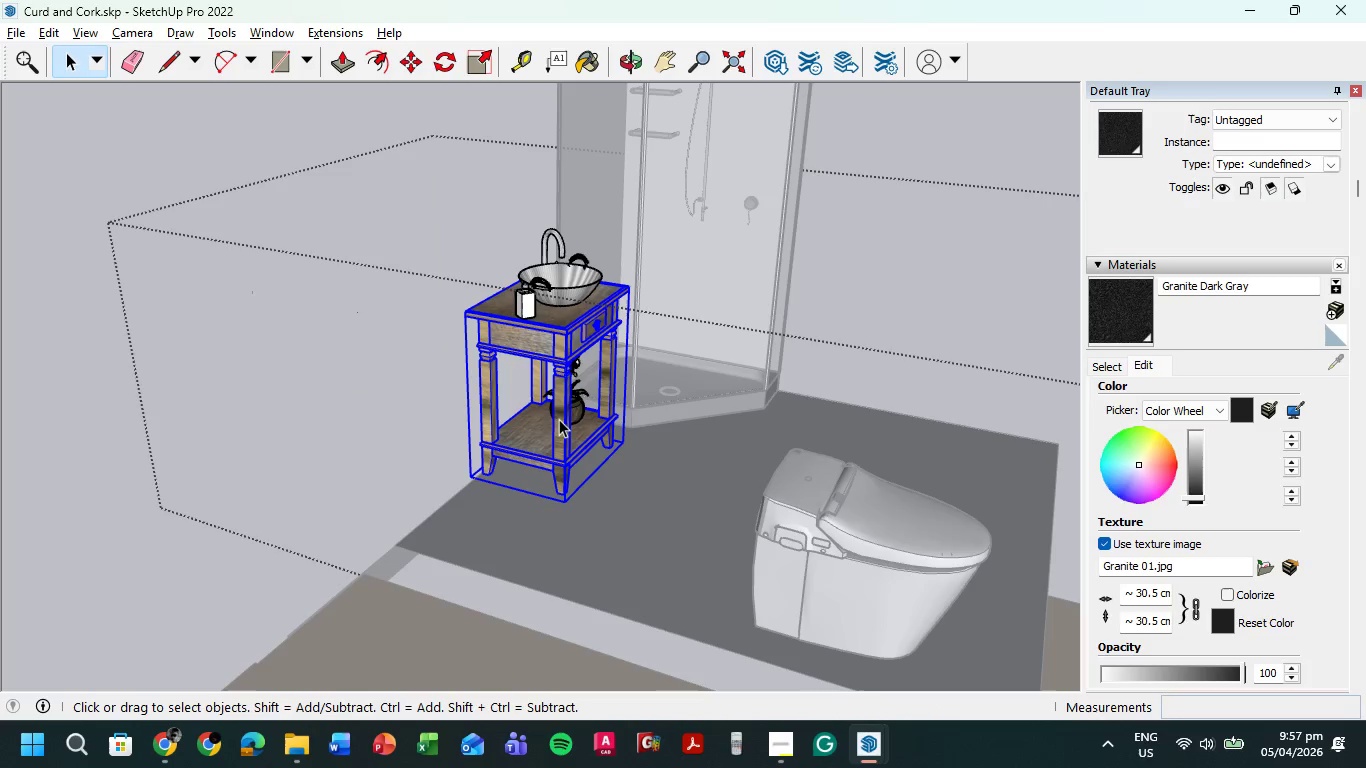 
double_click([546, 325])
 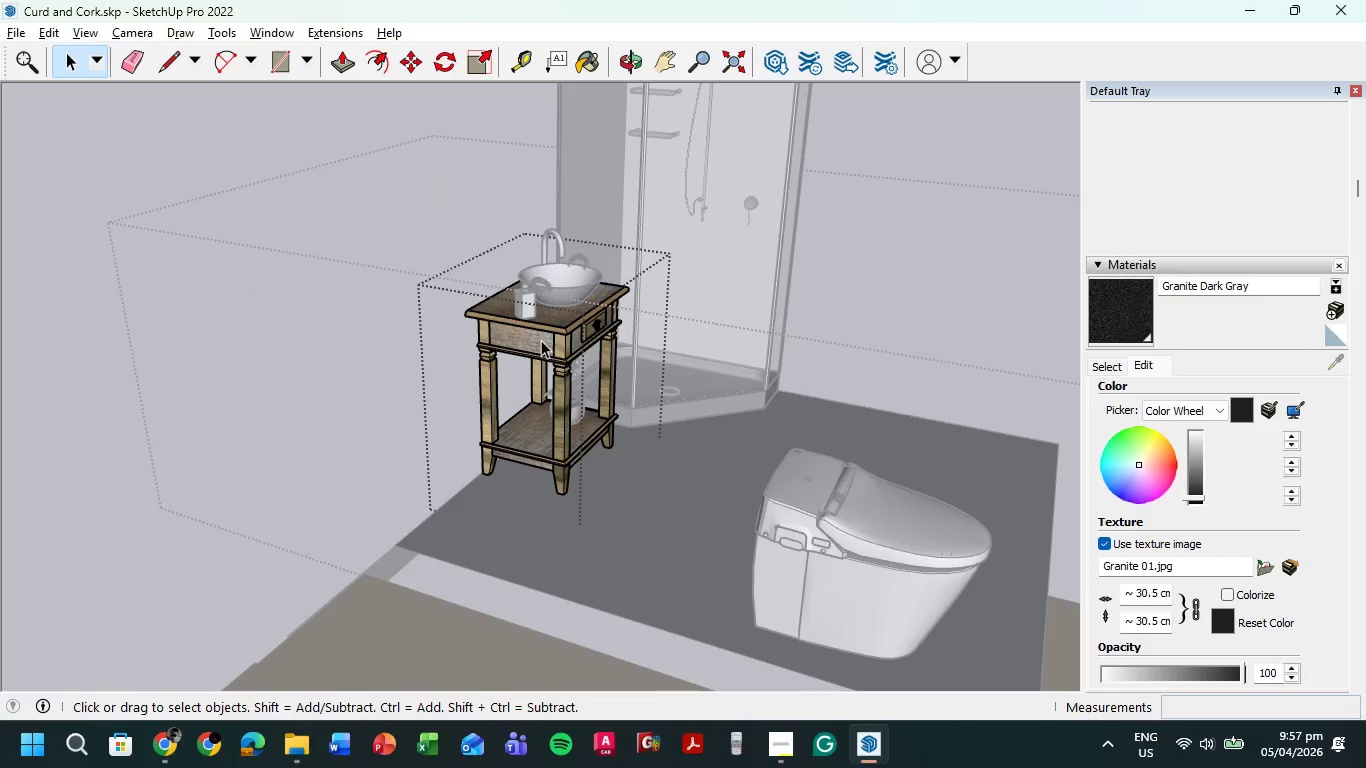 
left_click([541, 340])
 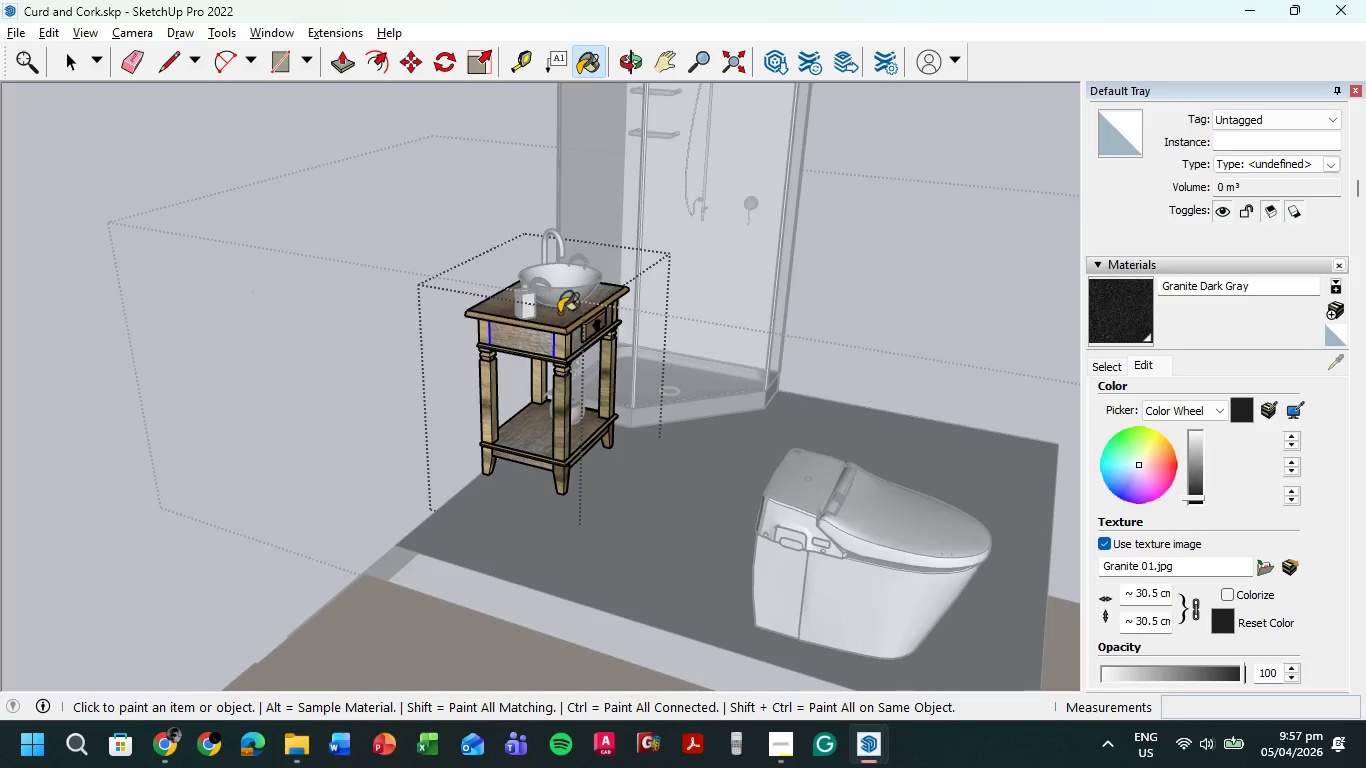 
double_click([554, 319])
 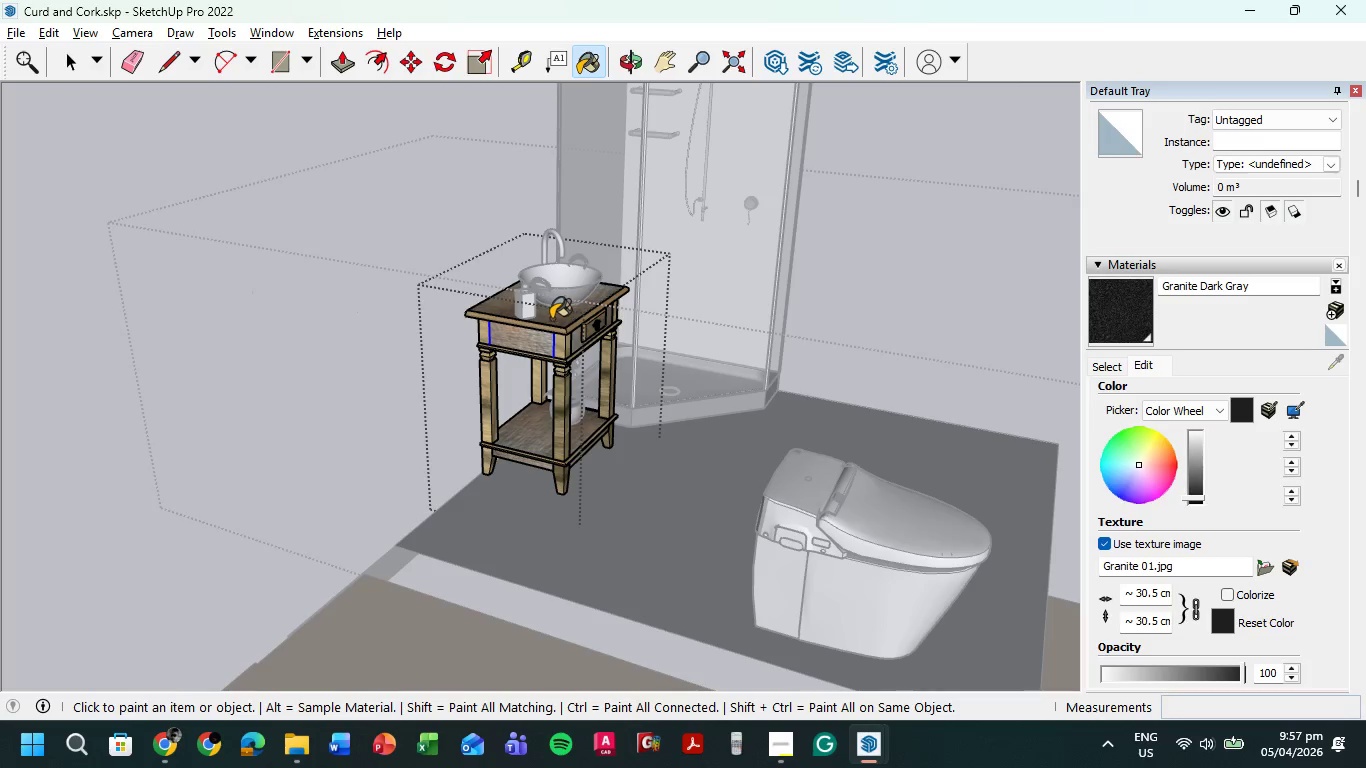 
triple_click([554, 319])
 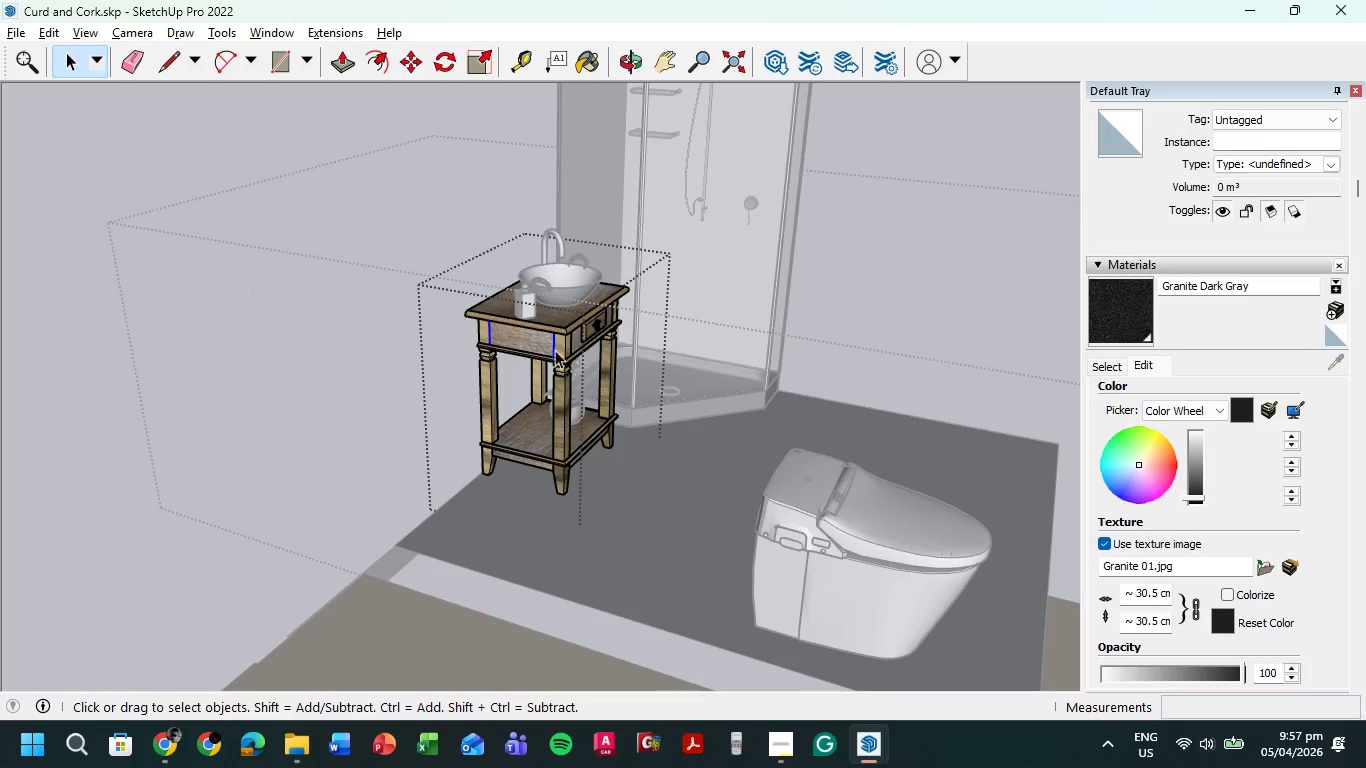 
key(Control+A)
 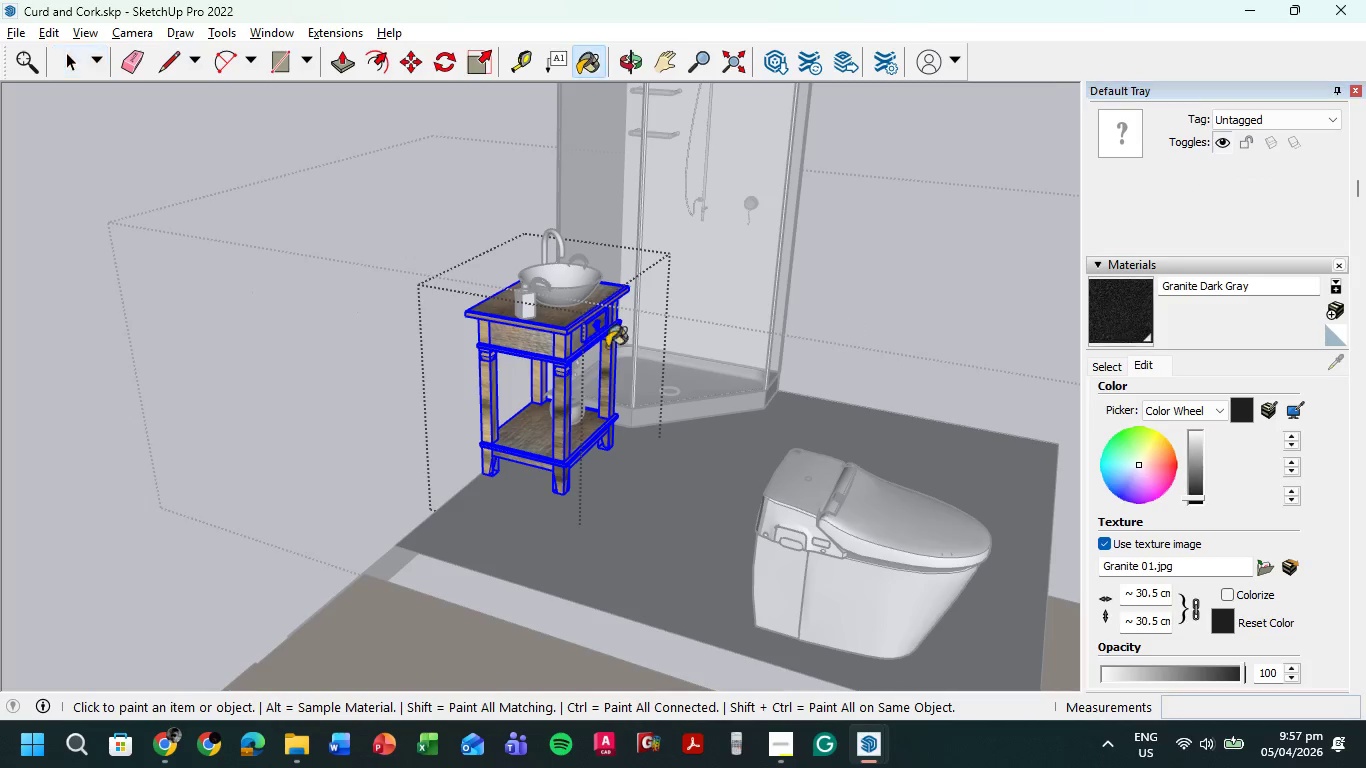 
double_click([519, 341])
 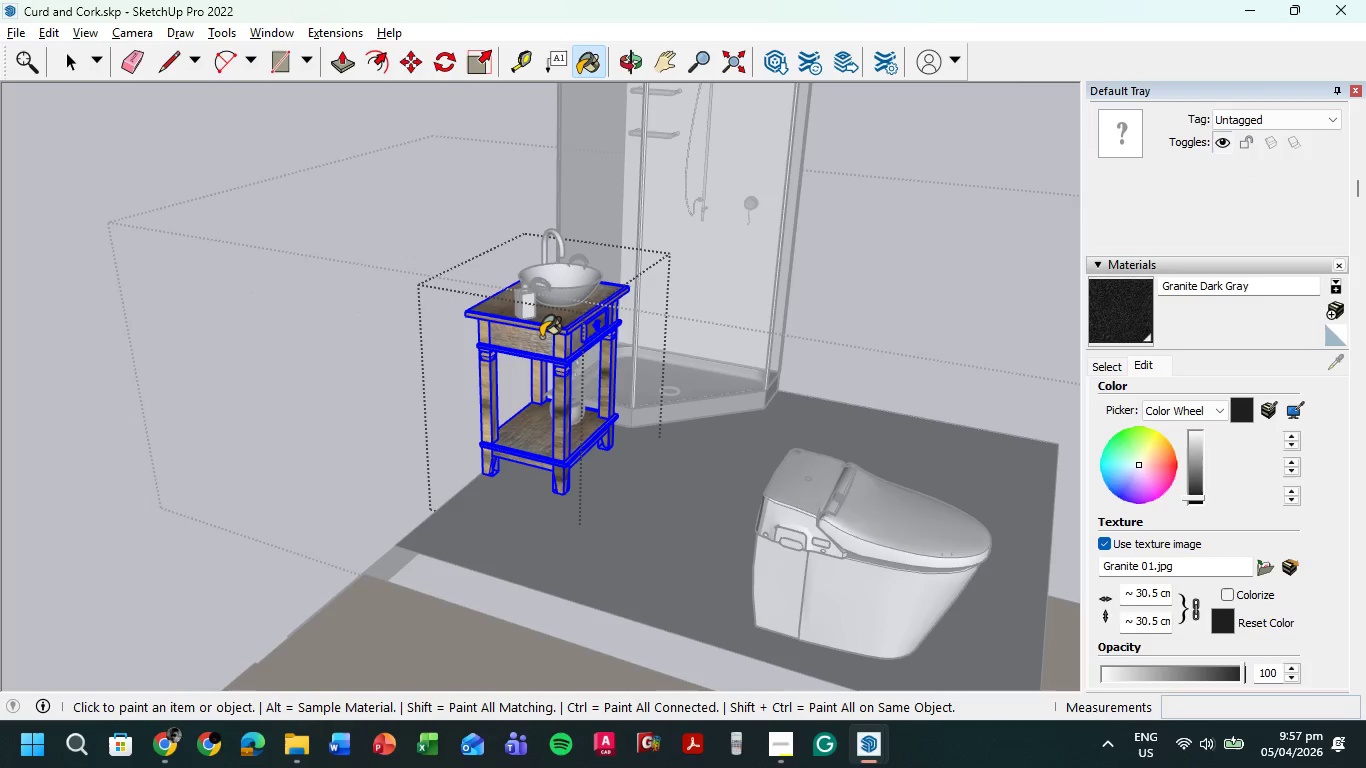 
triple_click([541, 337])
 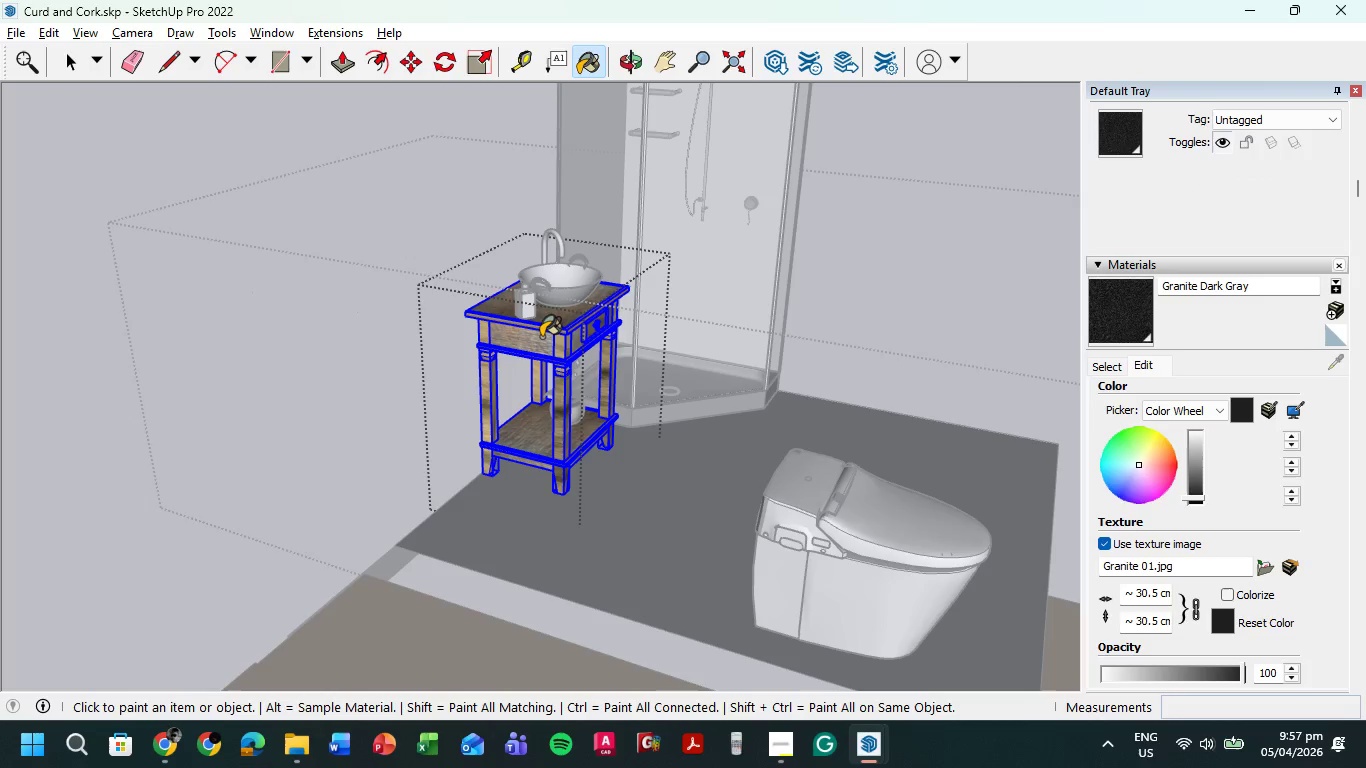 
triple_click([541, 337])
 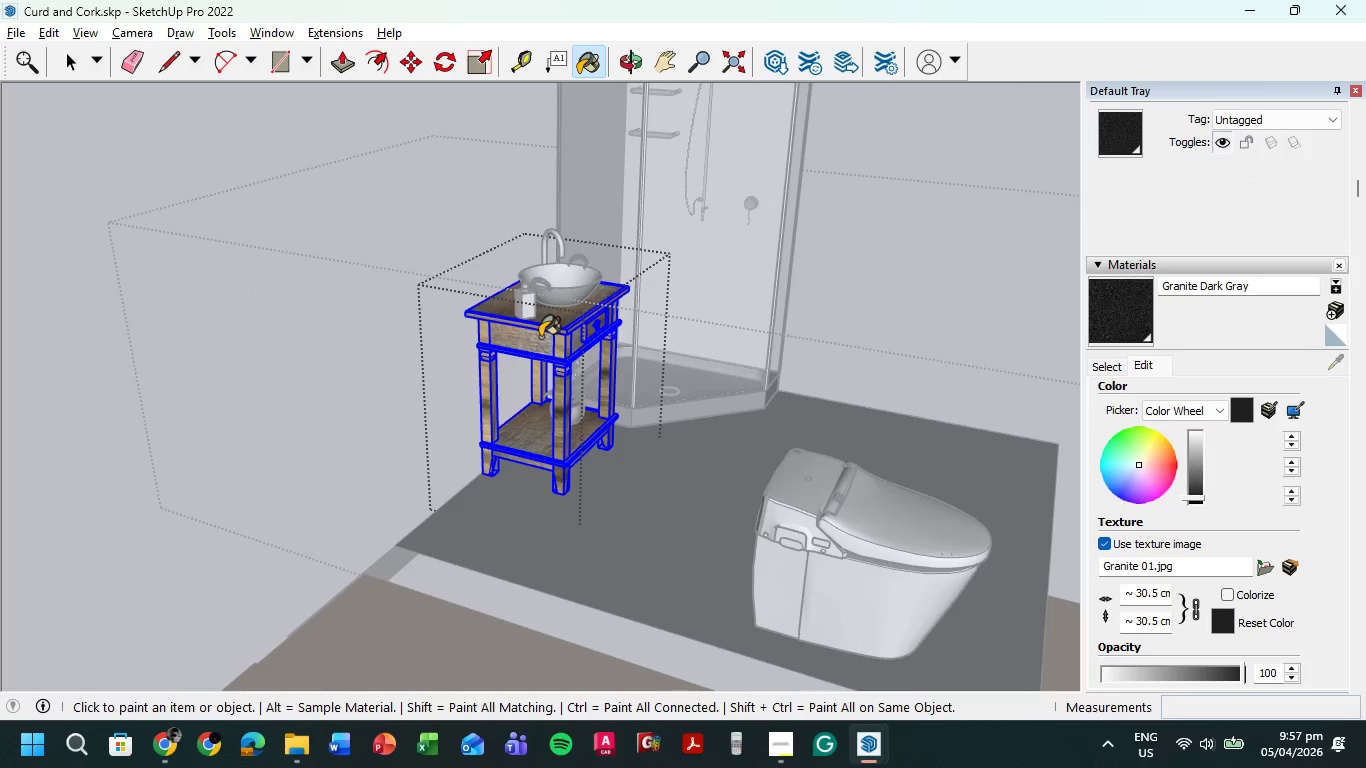 
triple_click([541, 337])
 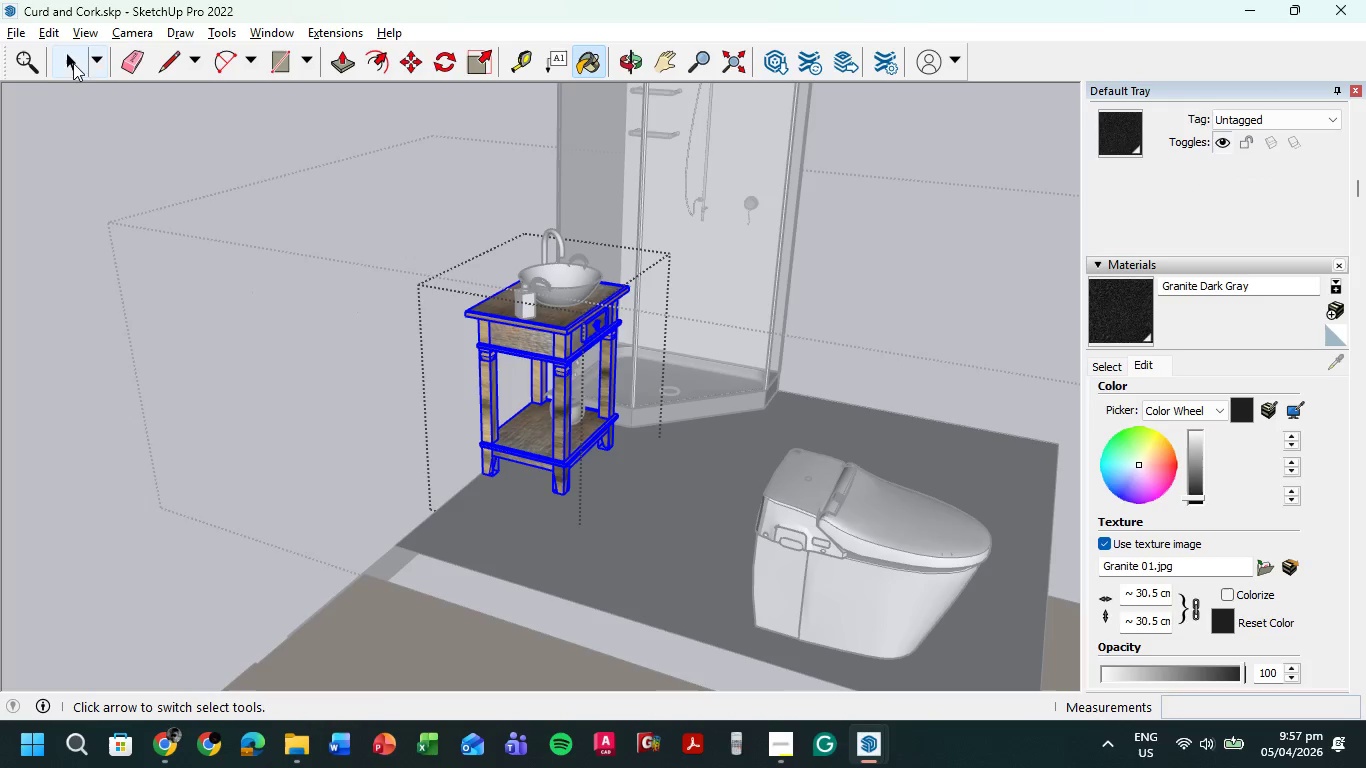 
left_click([71, 65])
 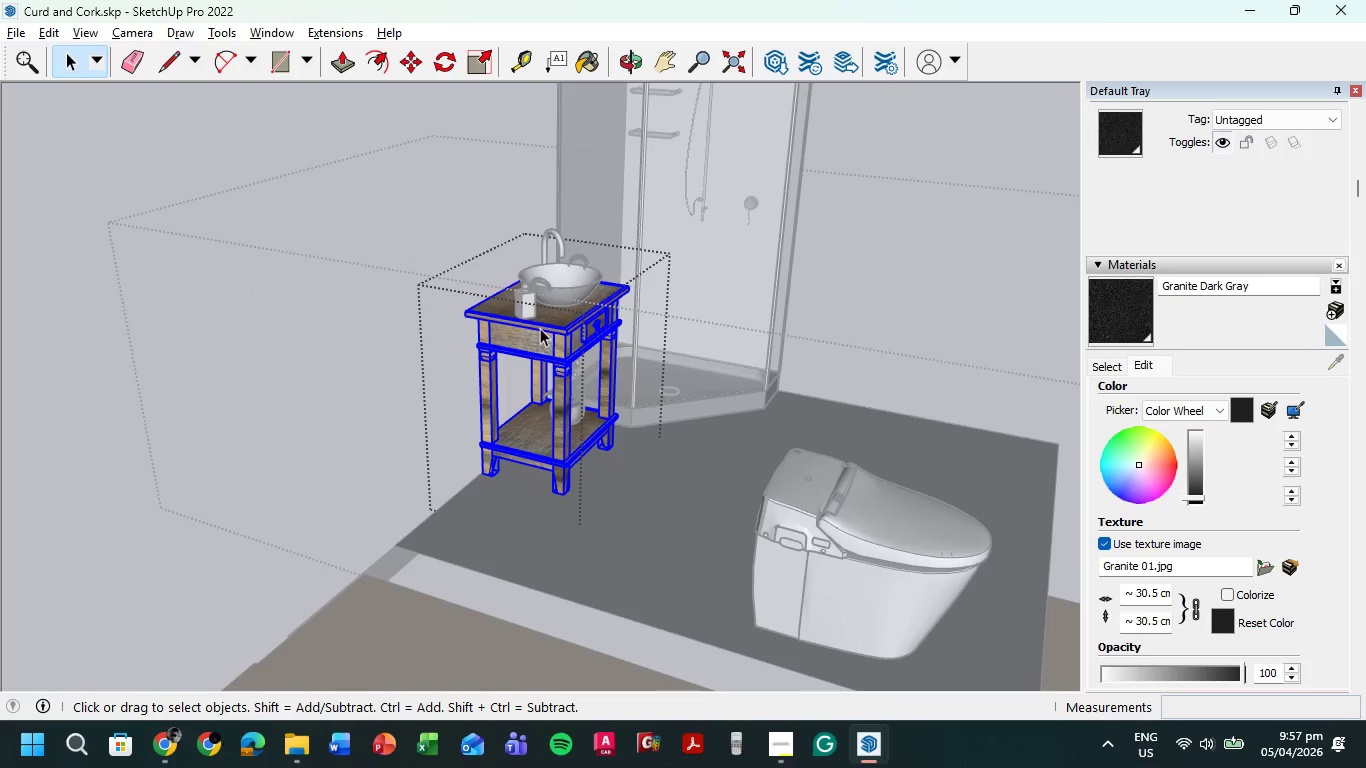 
double_click([540, 328])
 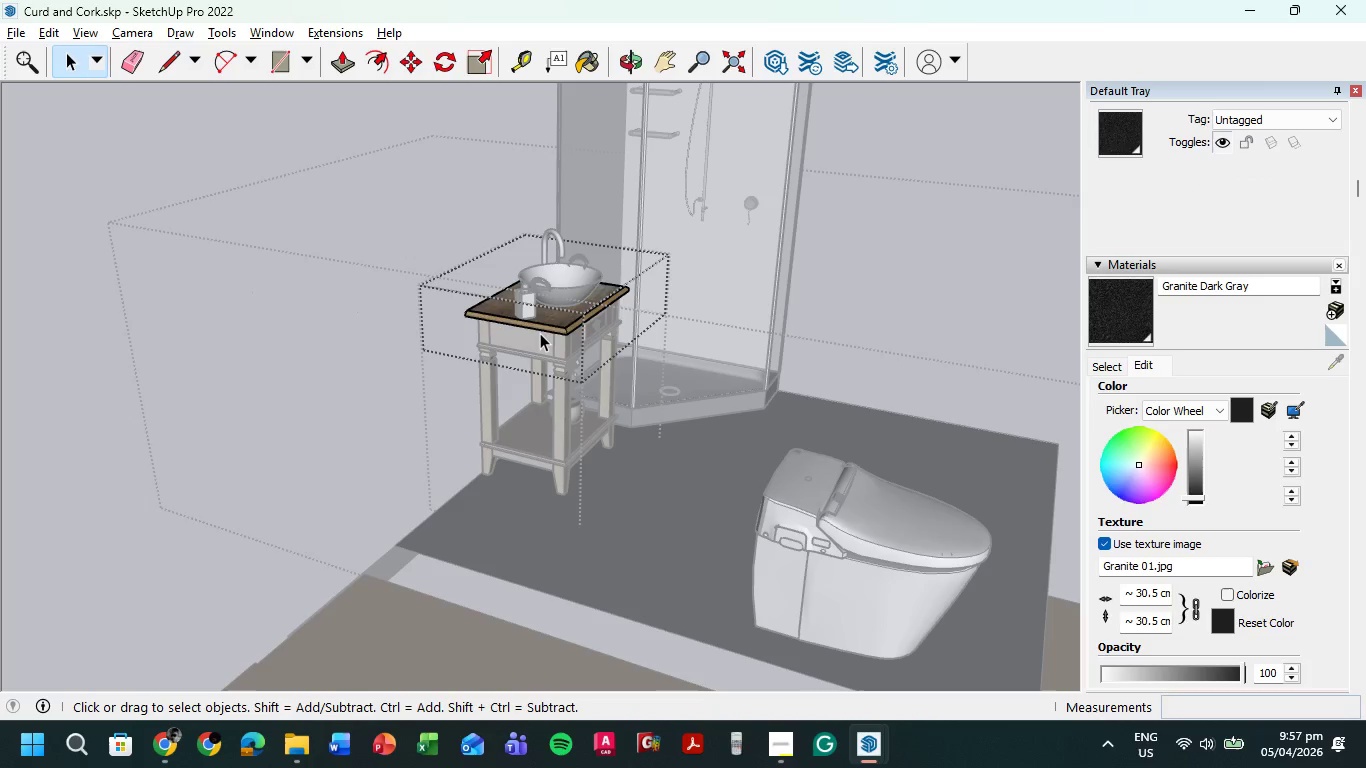 
triple_click([540, 333])
 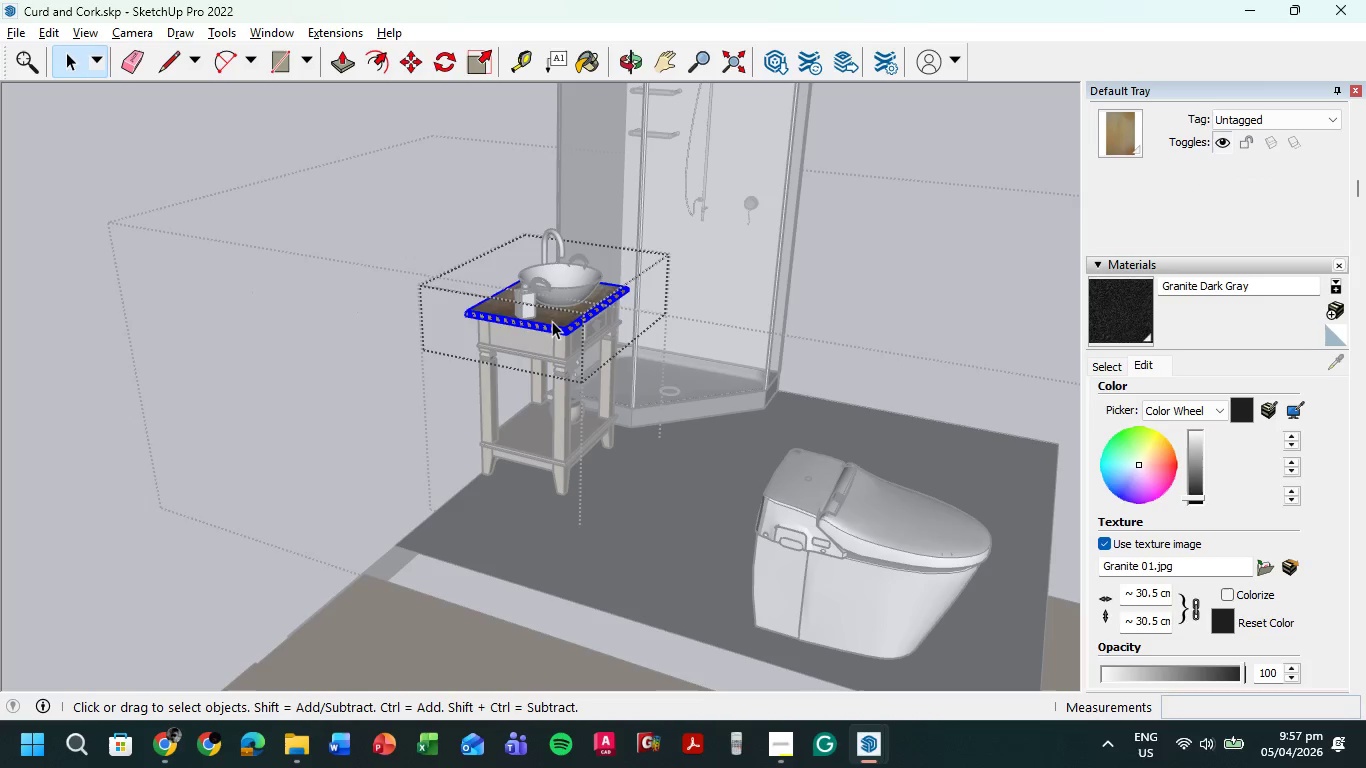 
double_click([552, 321])
 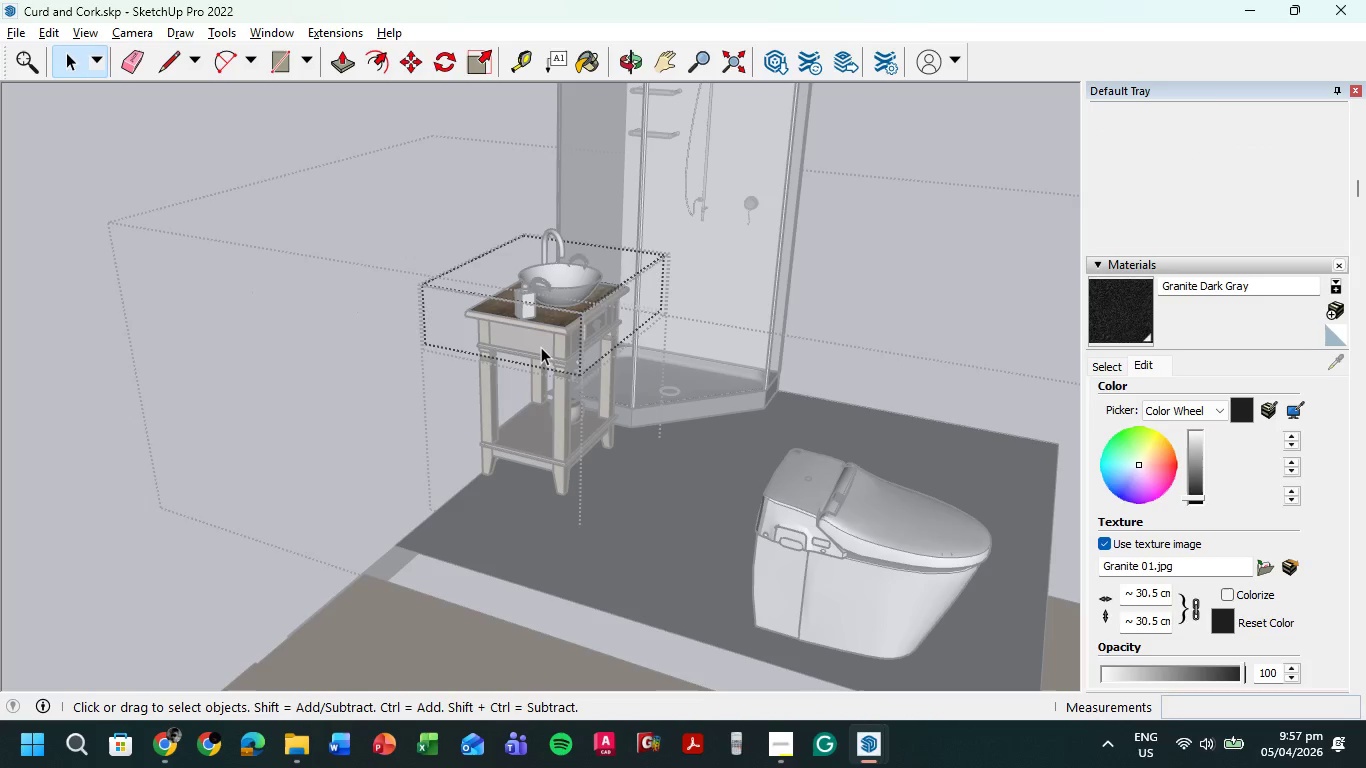 
triple_click([541, 347])
 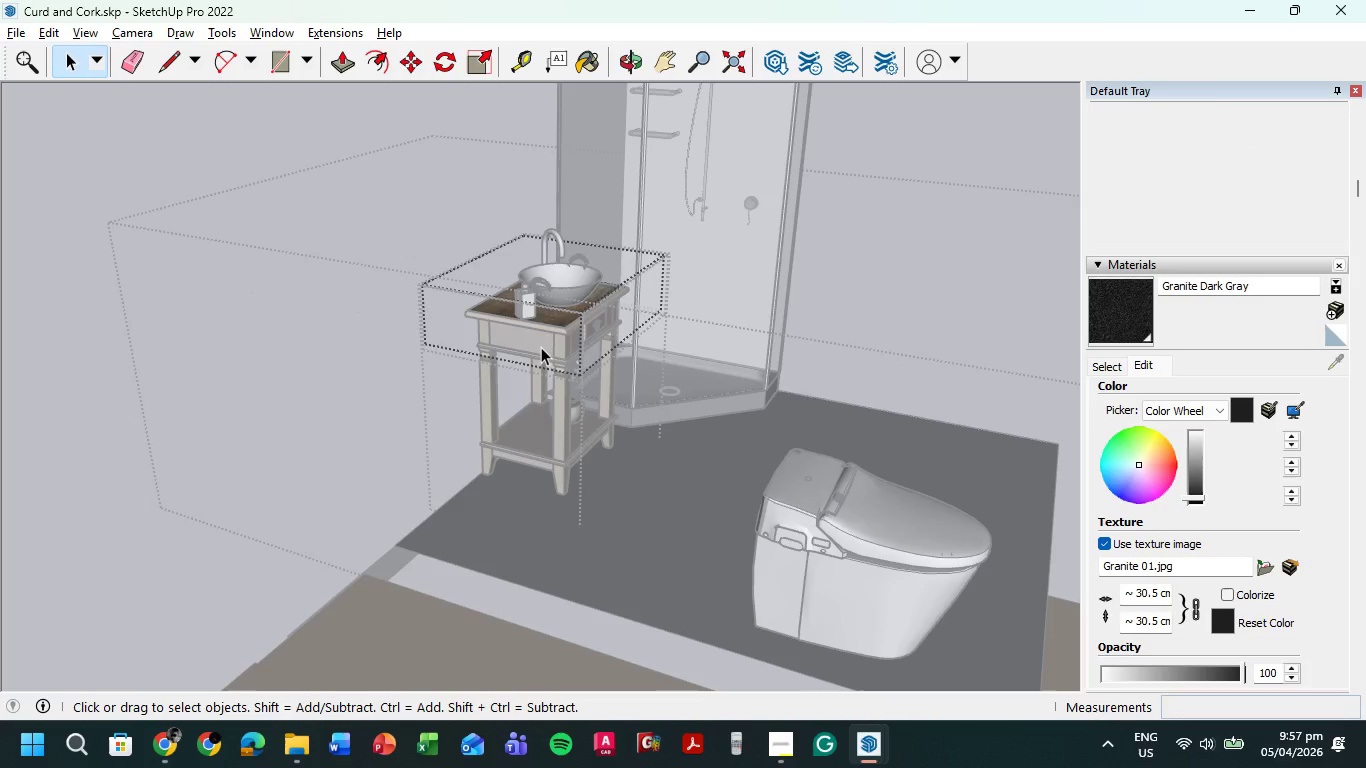 
triple_click([541, 347])
 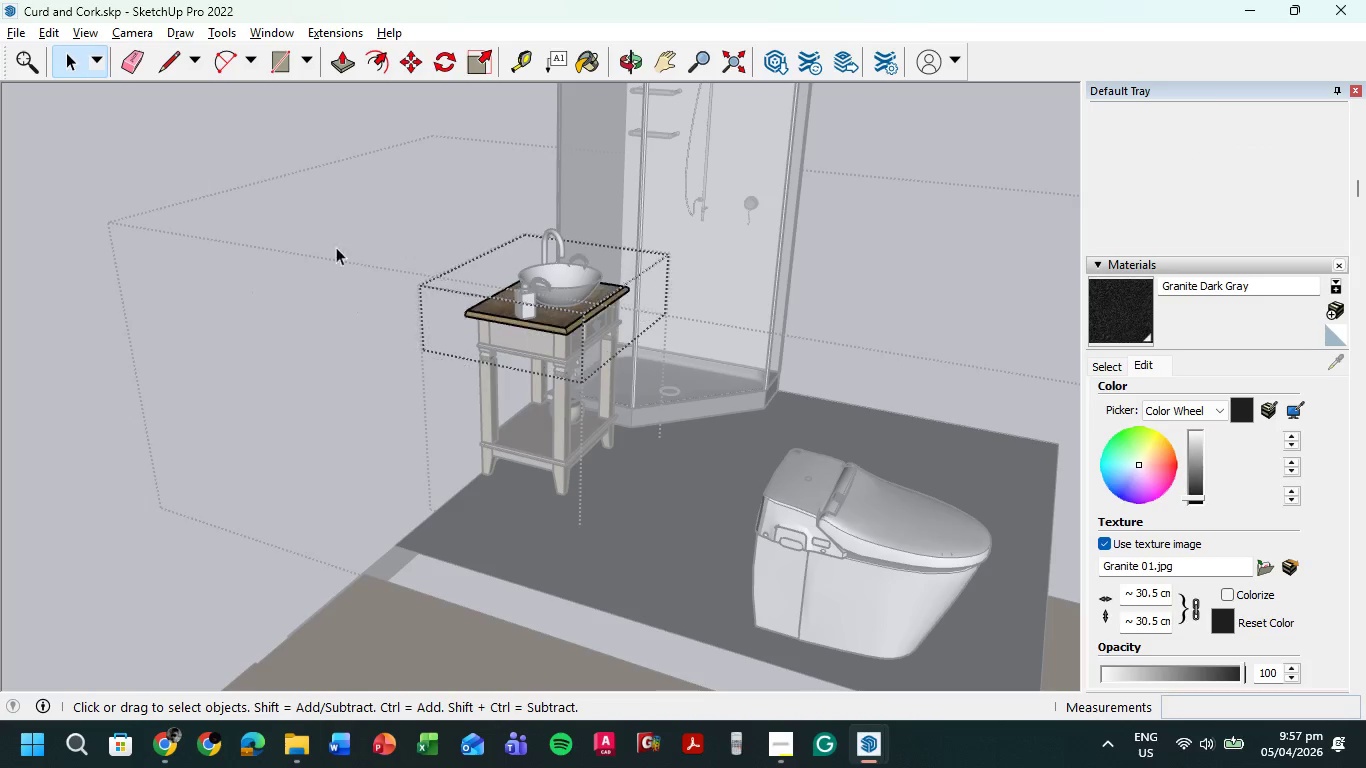 
key(Escape)
 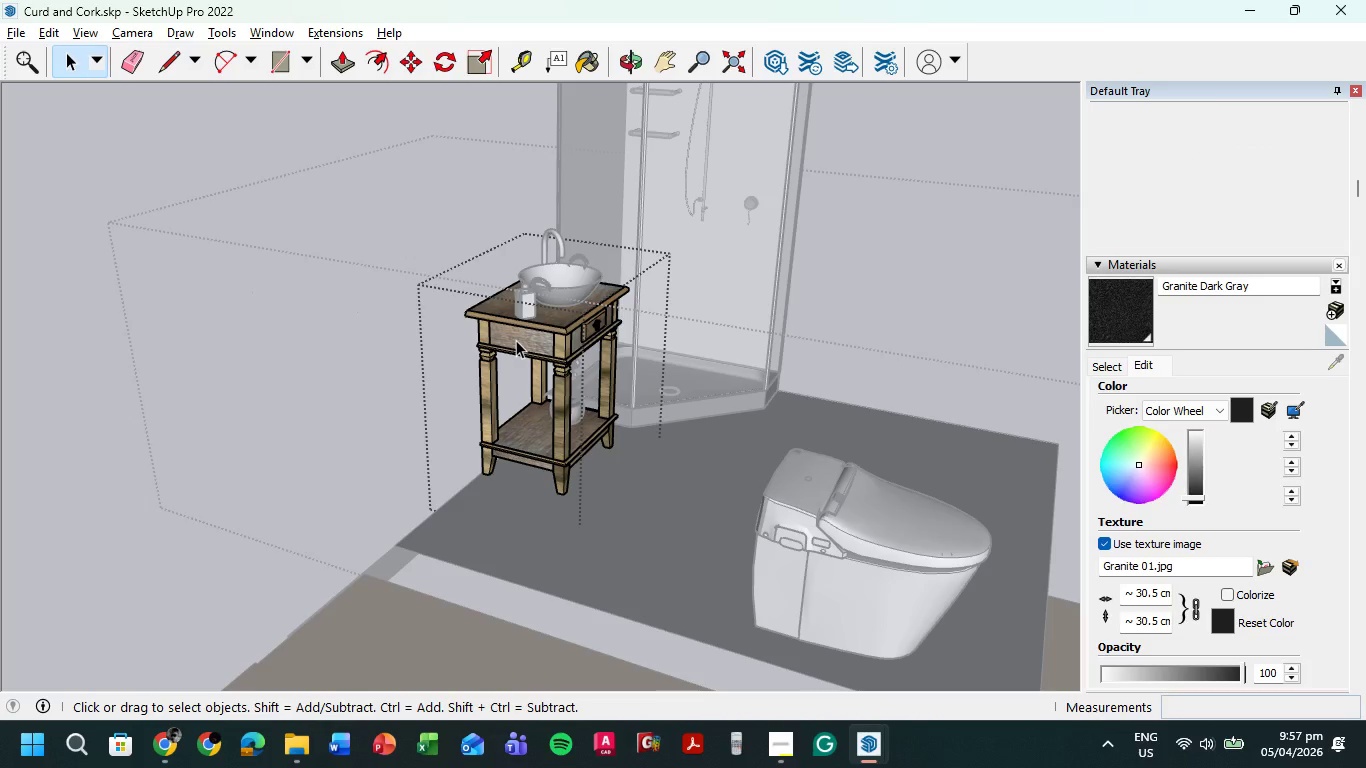 
left_click([516, 340])
 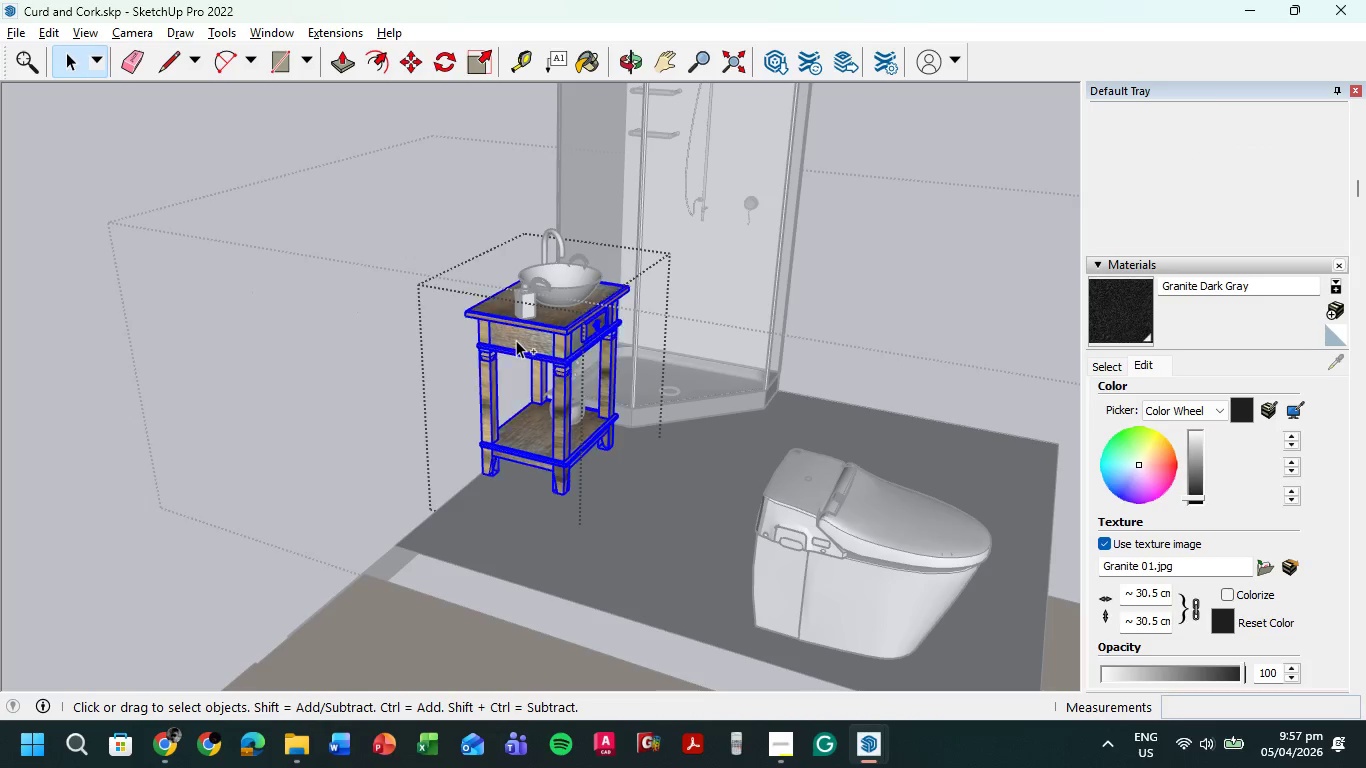 
key(Control+ControlLeft)
 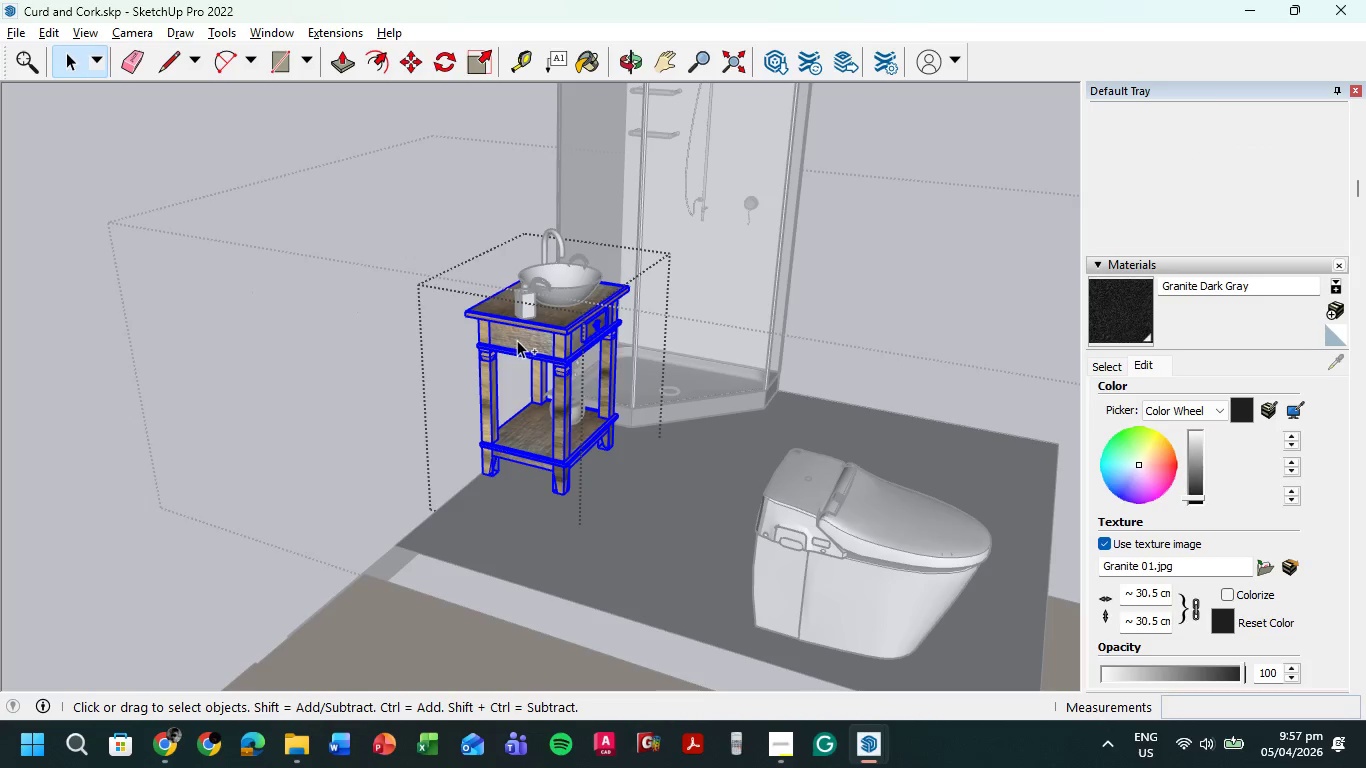 
key(Control+A)
 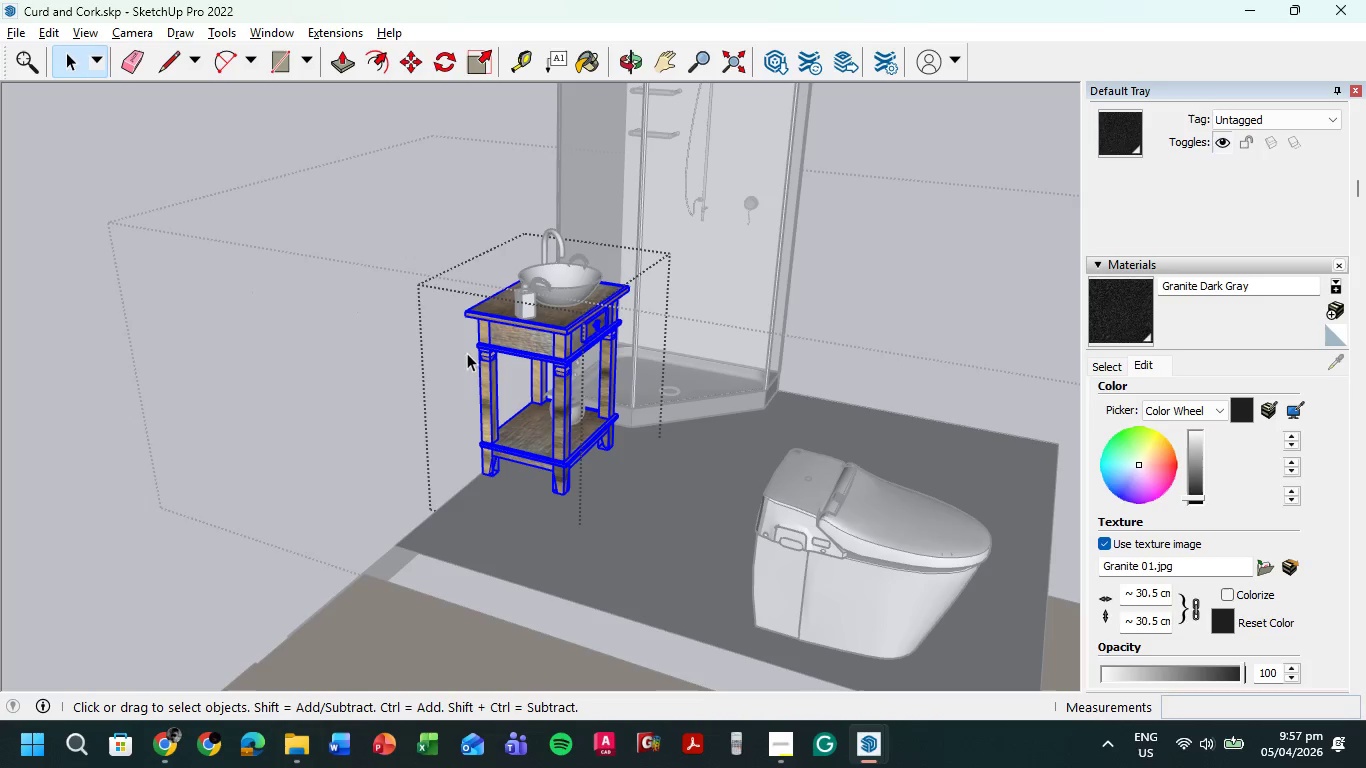 
right_click([495, 342])
 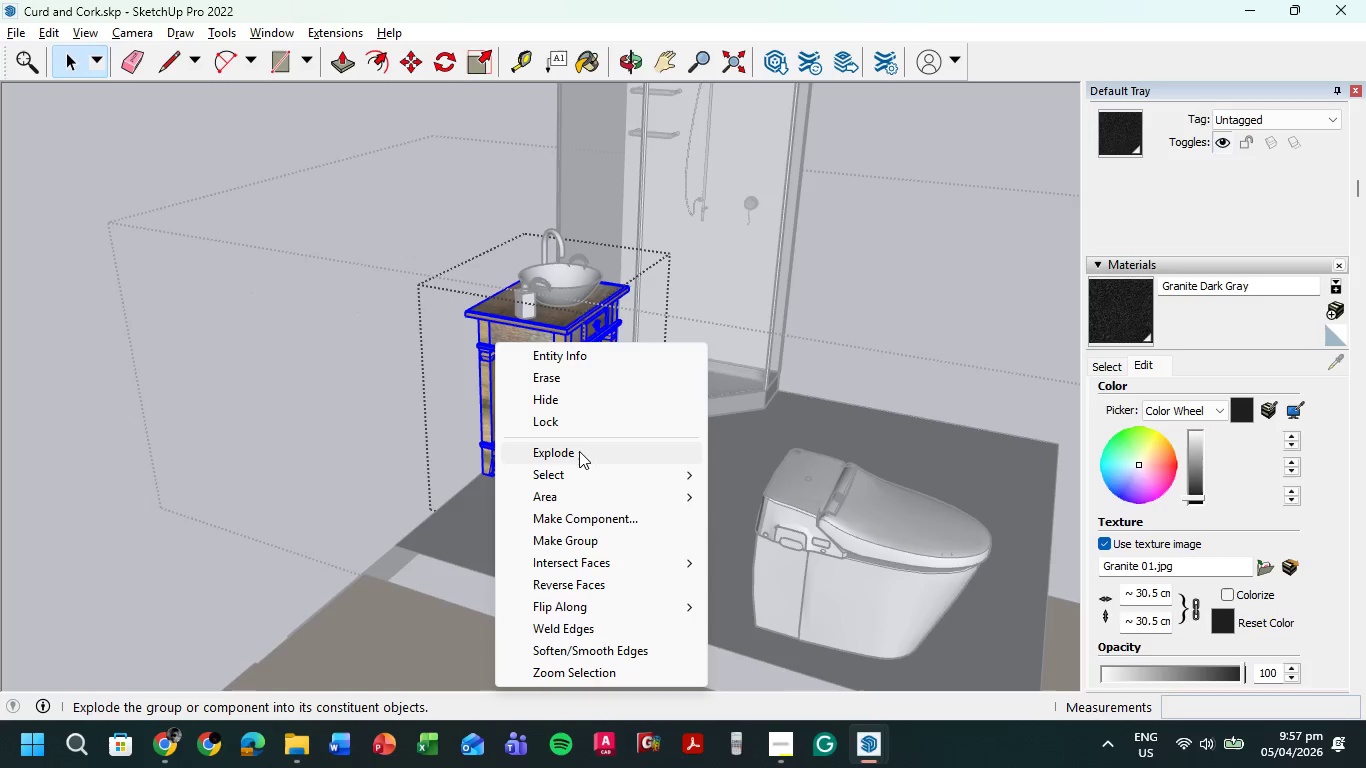 
left_click([579, 451])
 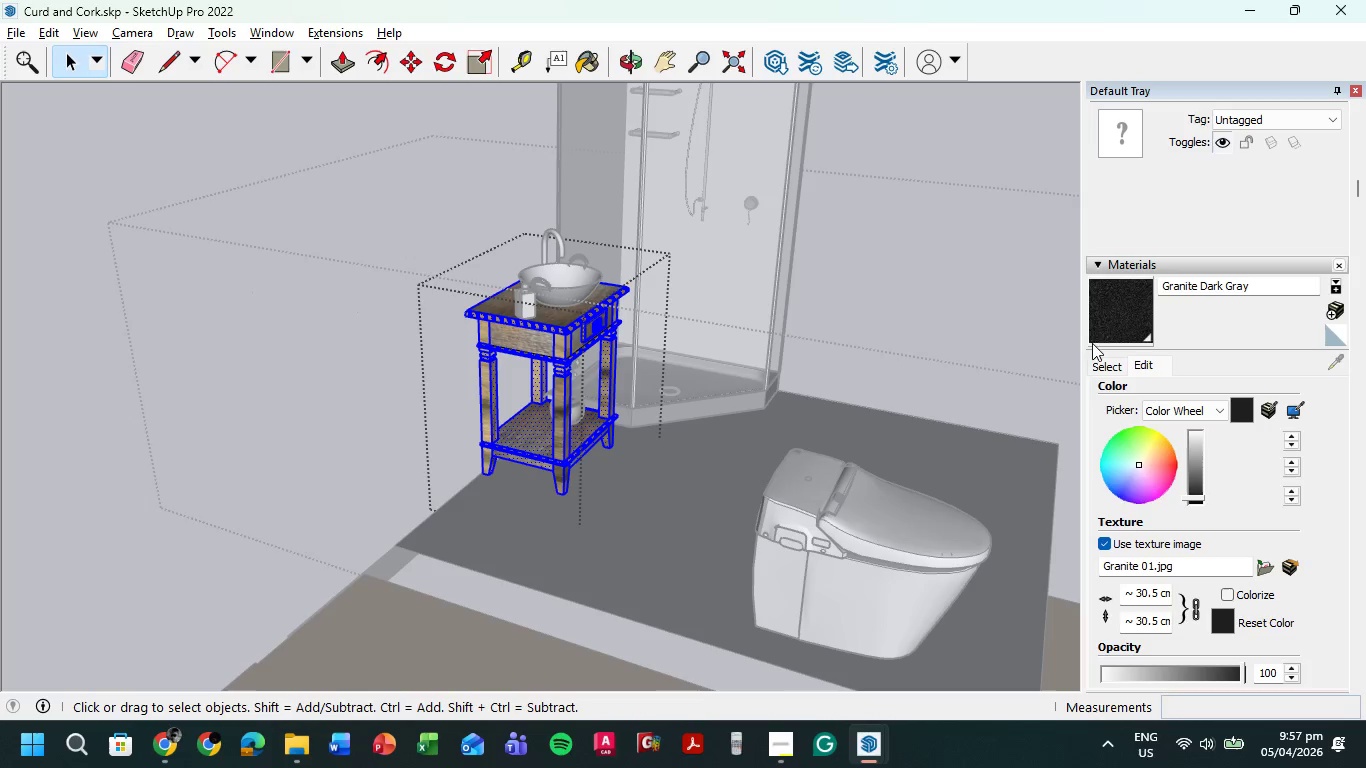 
left_click([1103, 322])
 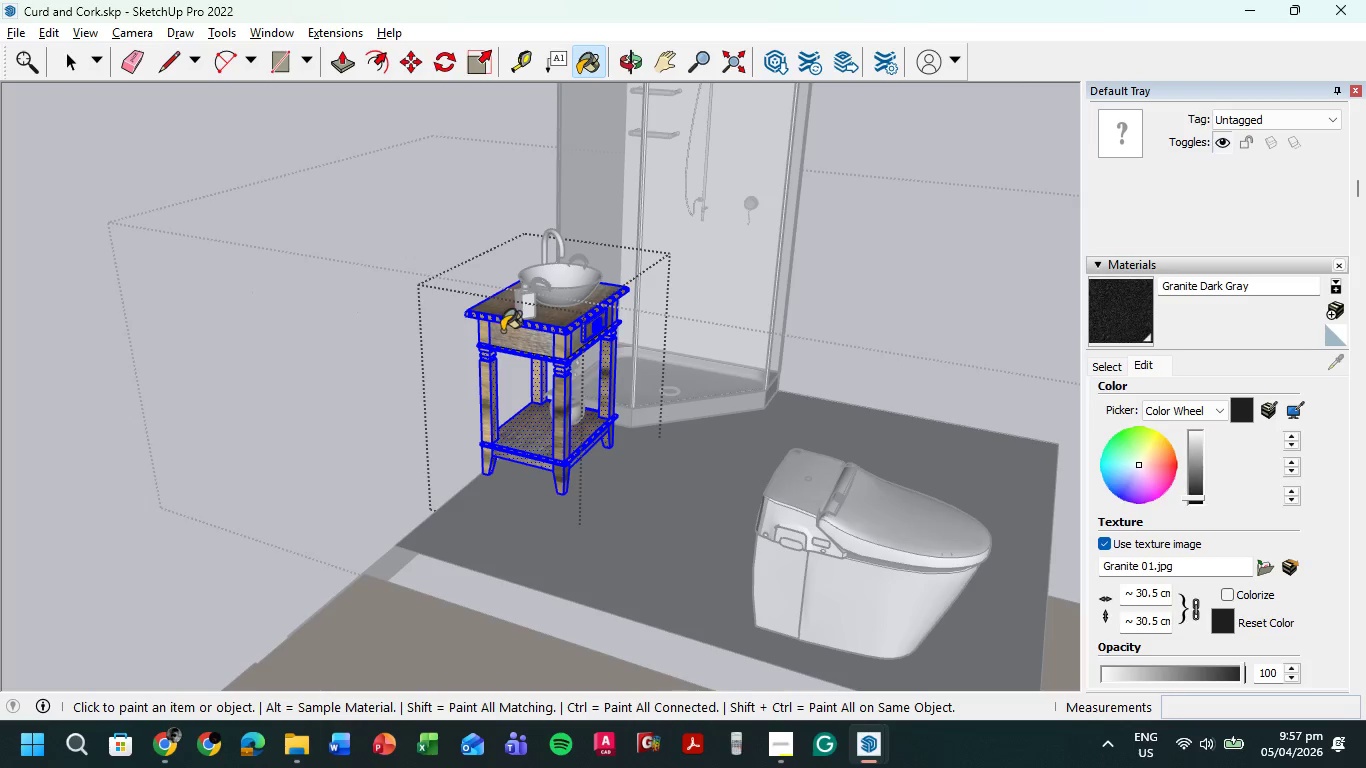 
left_click([502, 331])
 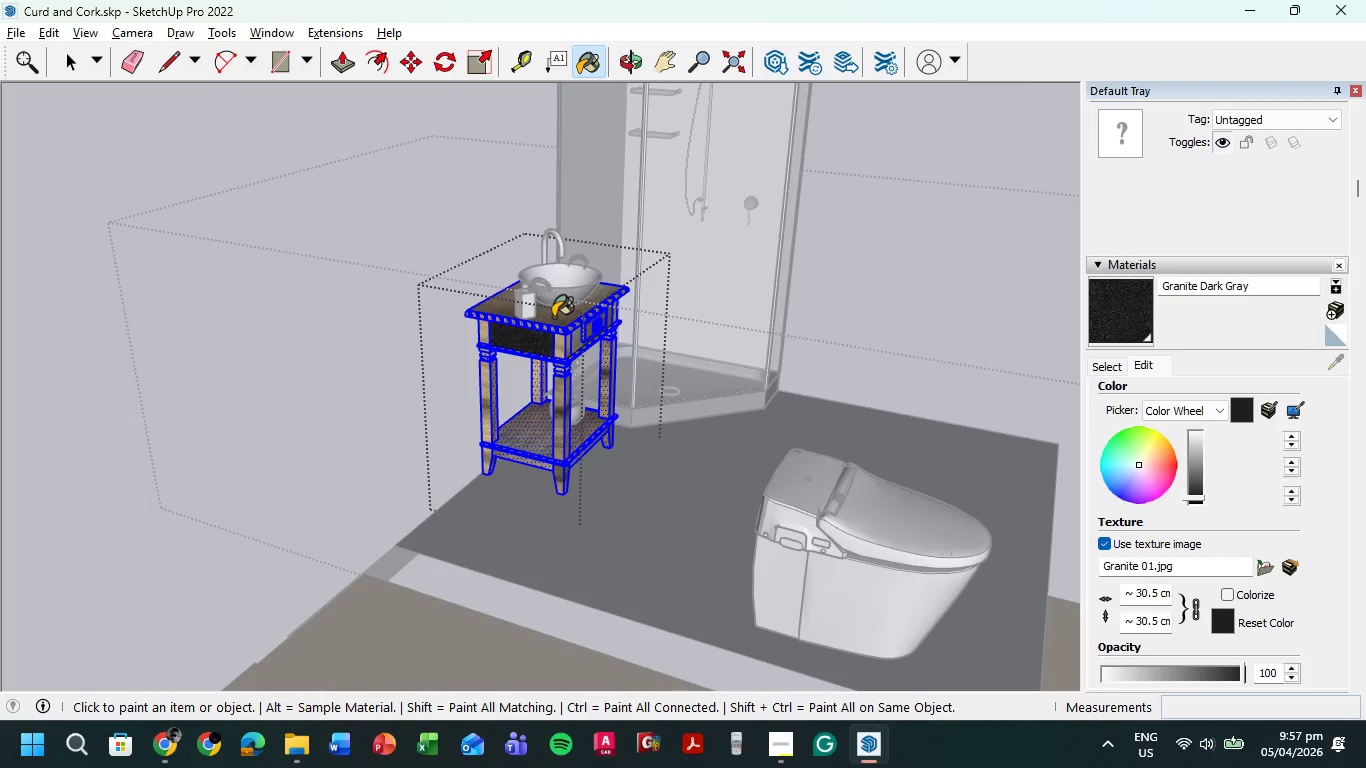 
key(Control+A)
 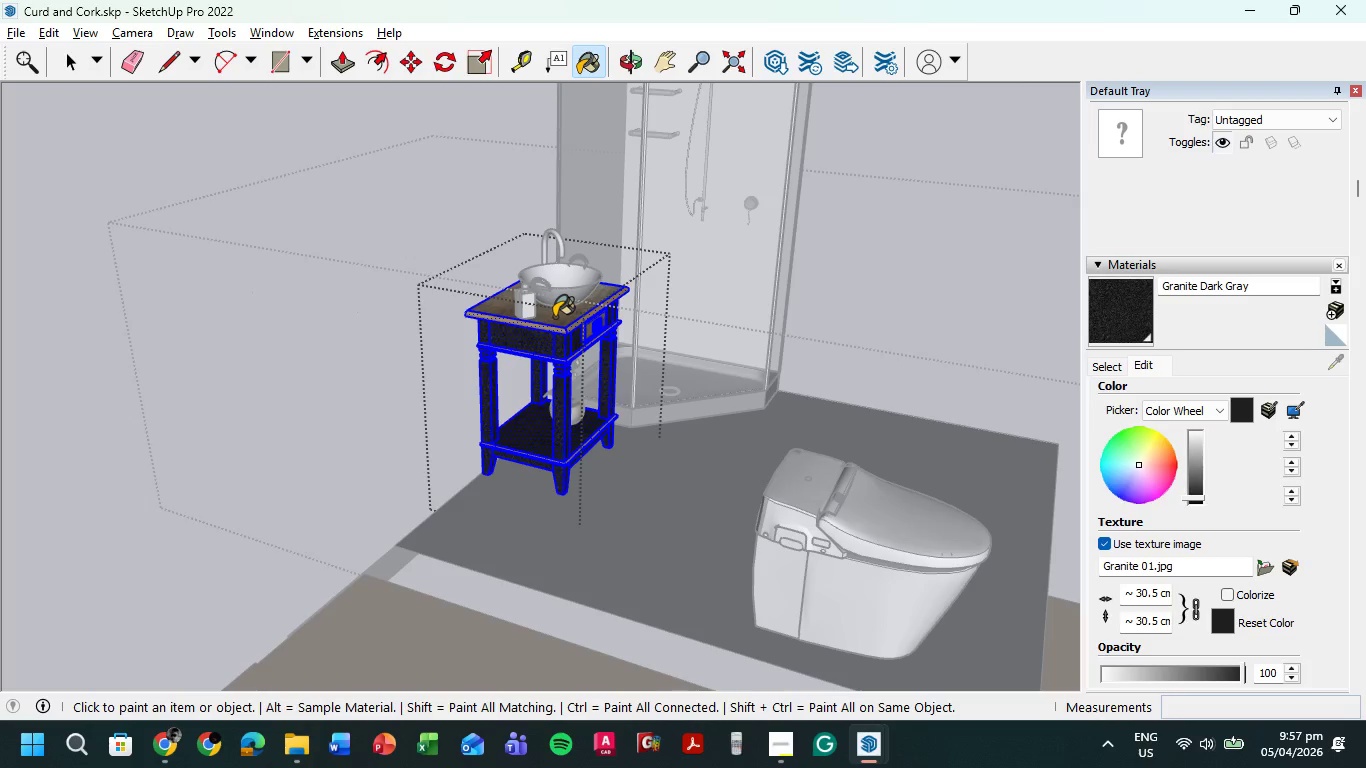 
double_click([554, 317])
 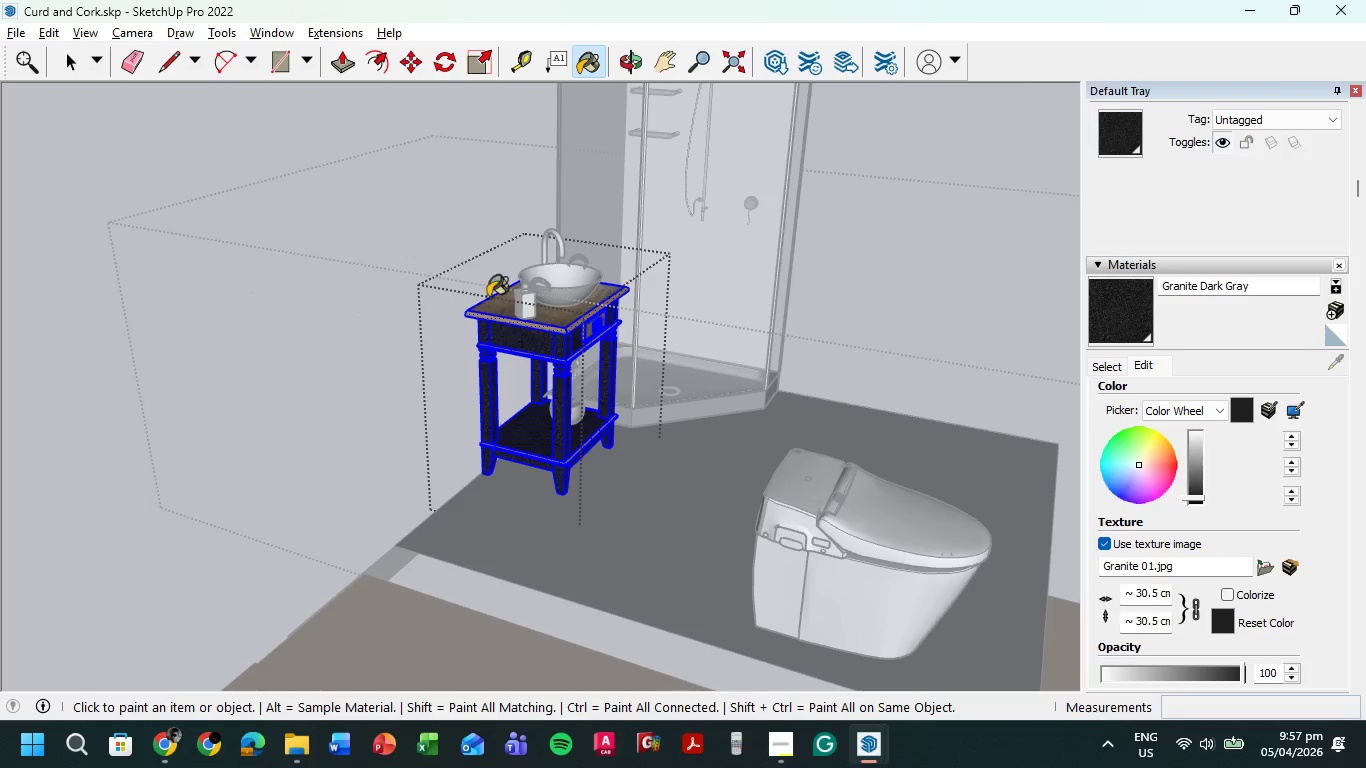 
double_click([488, 311])
 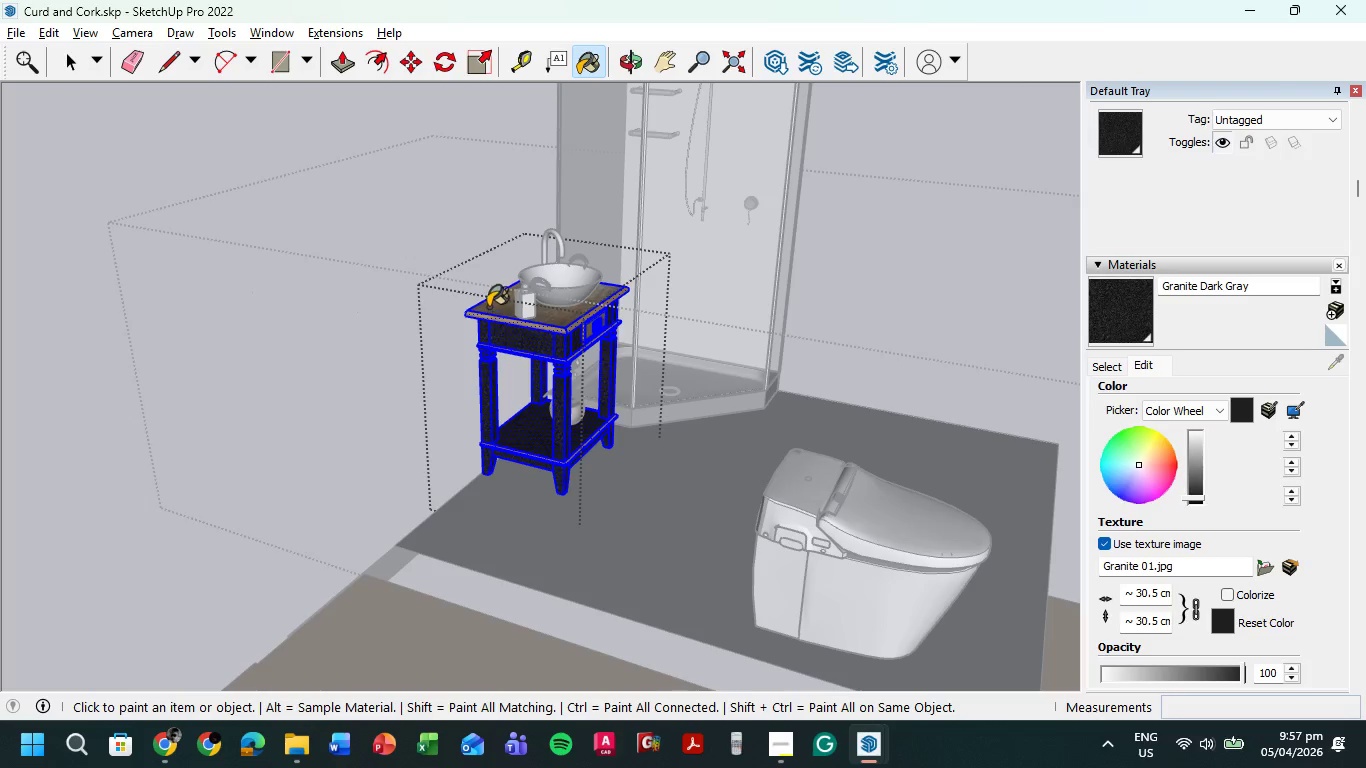 
triple_click([488, 310])
 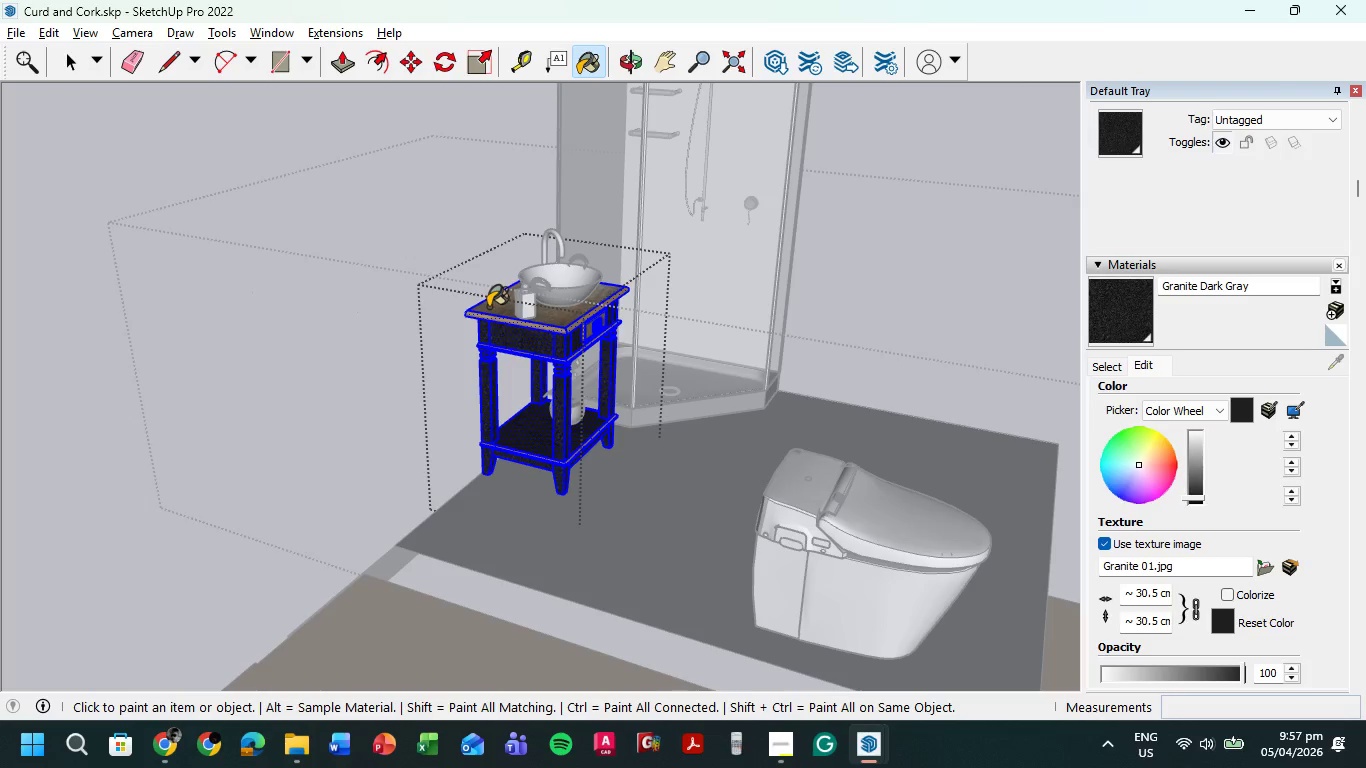 
triple_click([488, 307])
 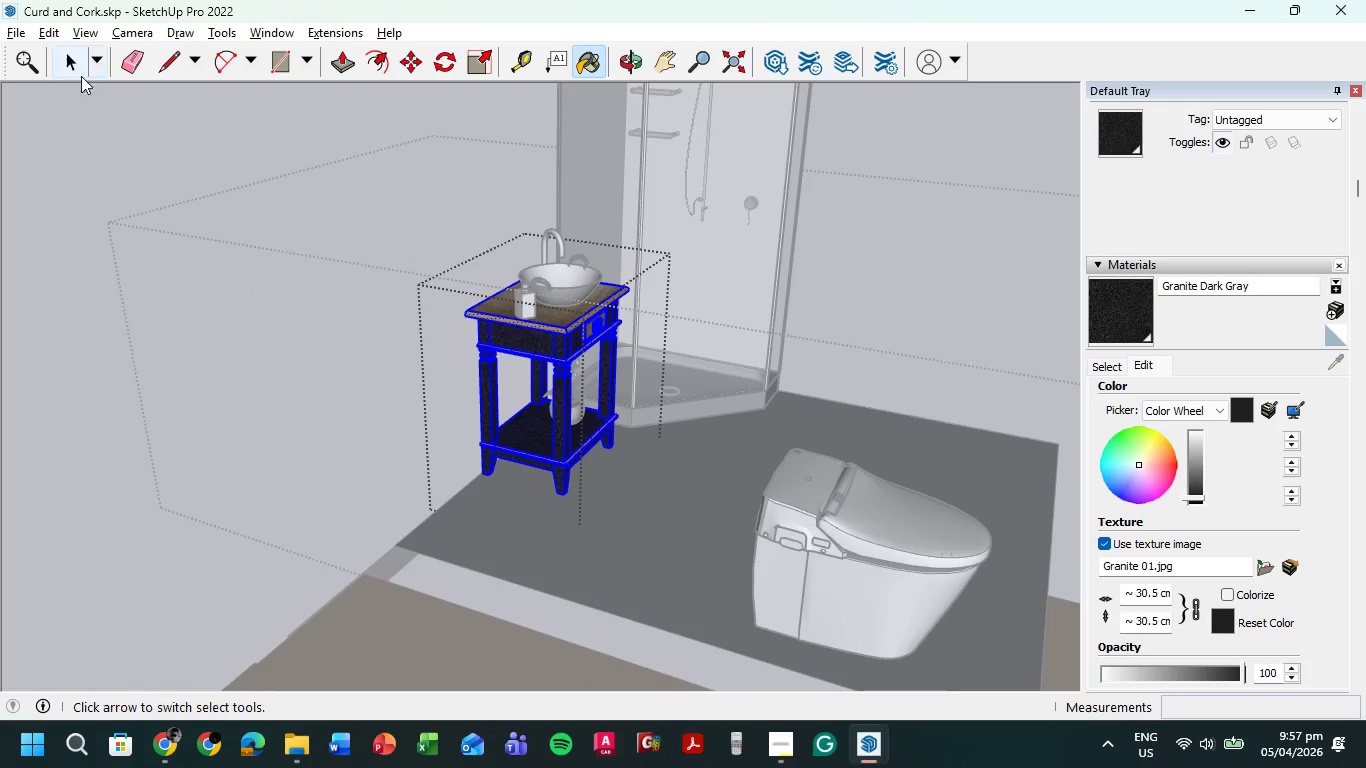 
left_click([74, 70])
 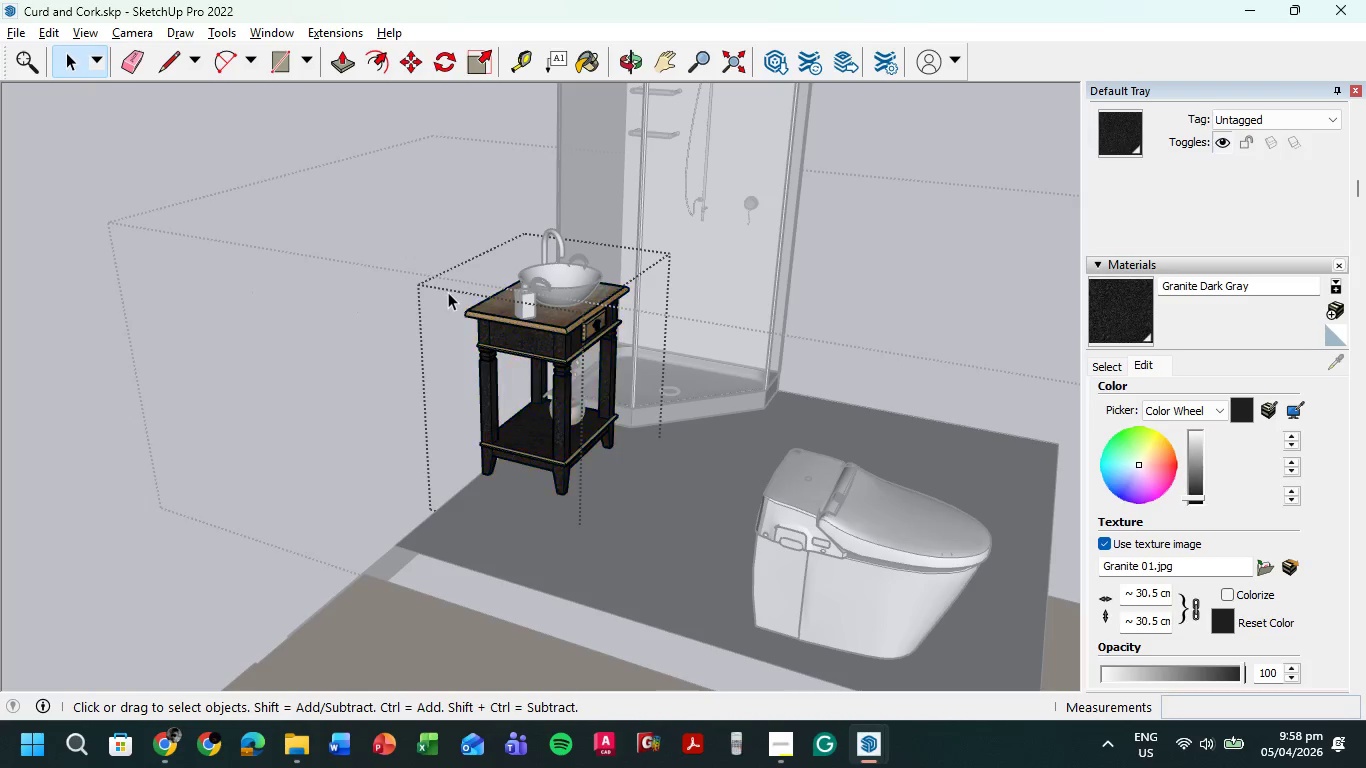 
double_click([377, 242])
 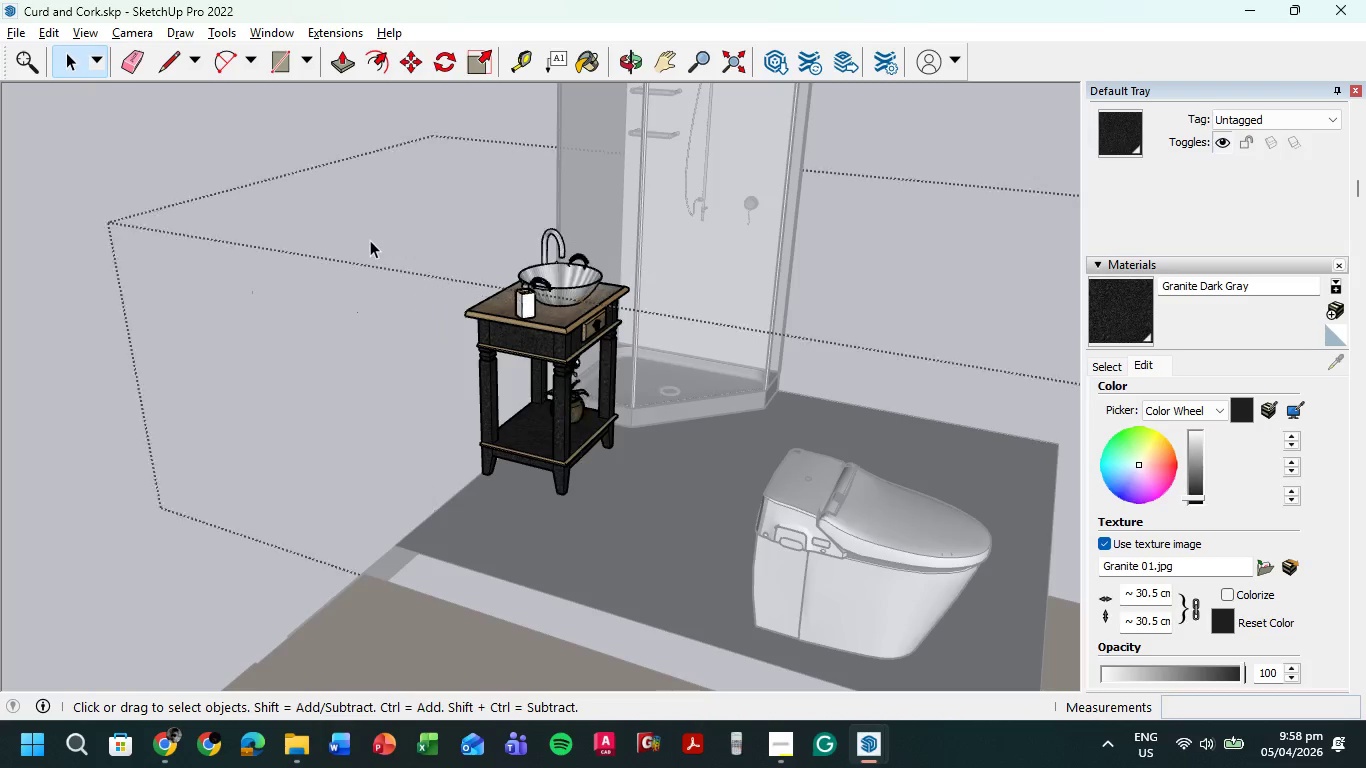 
left_click_drag(start_coordinate=[375, 241], to_coordinate=[358, 239])
 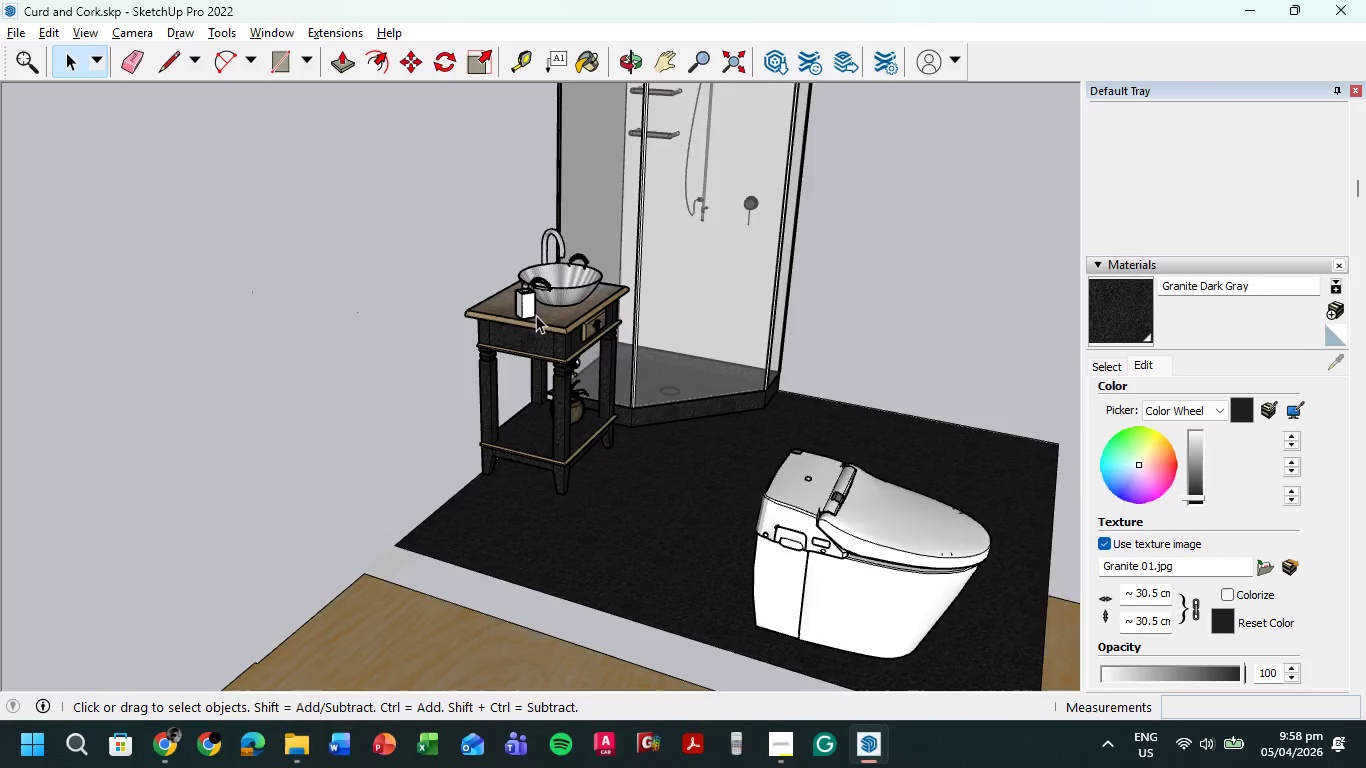 
left_click([570, 318])
 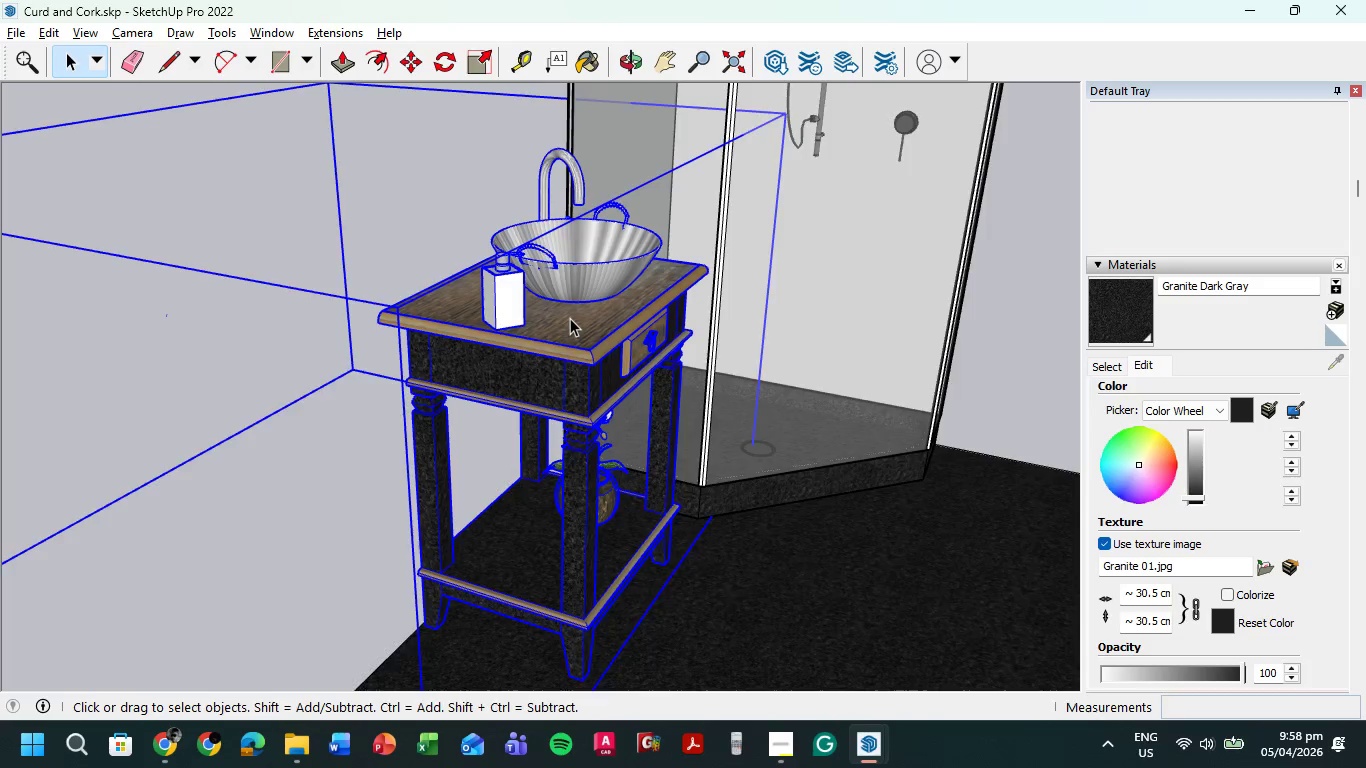 
scroll: coordinate [557, 302], scroll_direction: up, amount: 7.0
 